 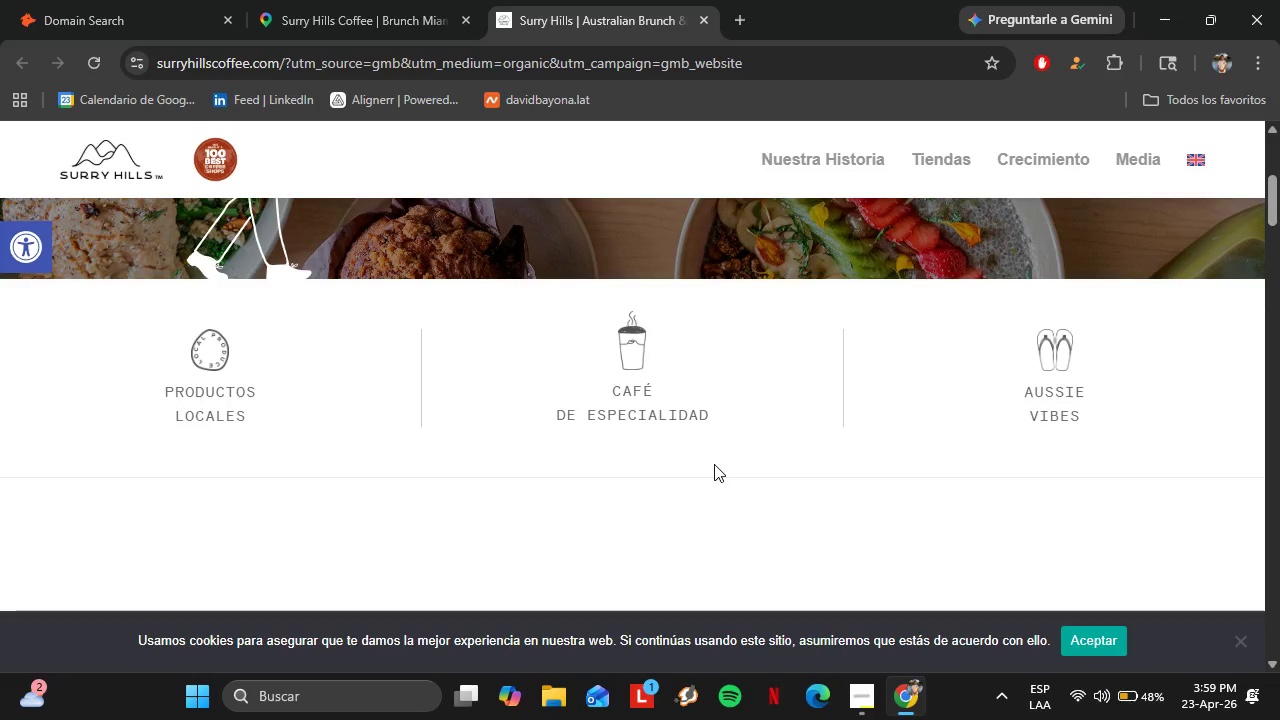 
scroll: coordinate [609, 422], scroll_direction: down, amount: 5.0
 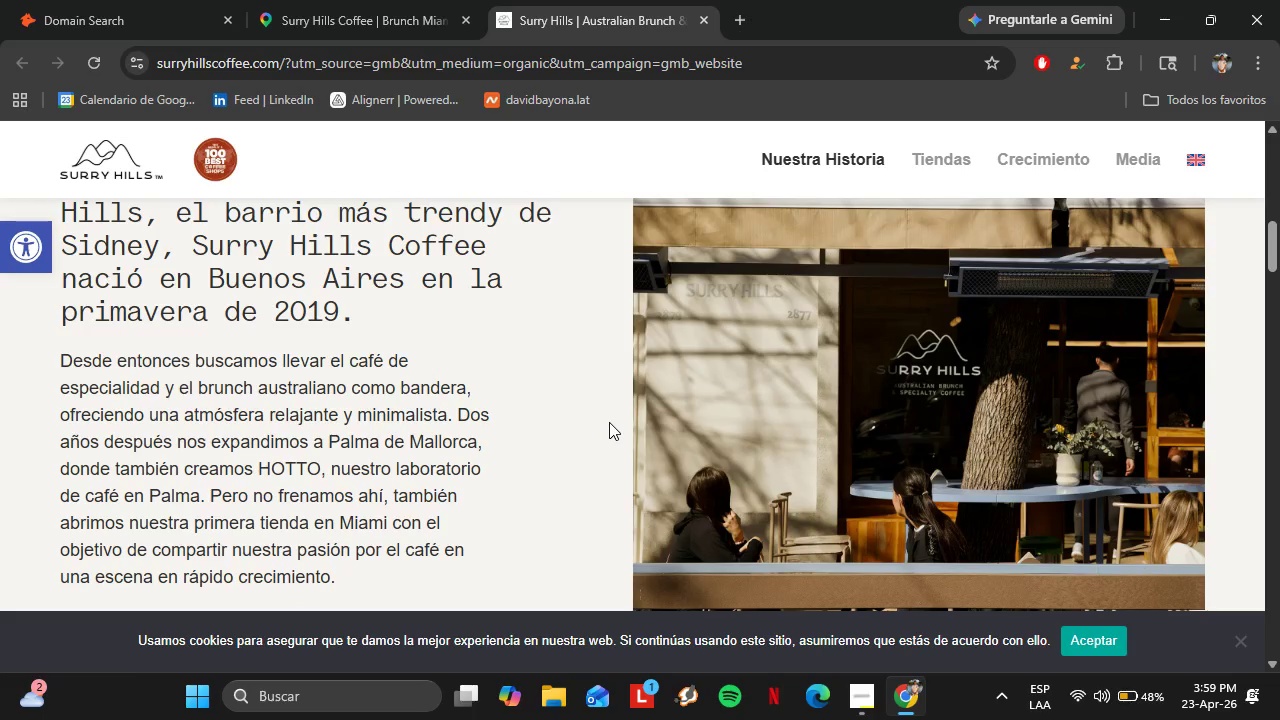 
scroll: coordinate [609, 422], scroll_direction: up, amount: 3.0
 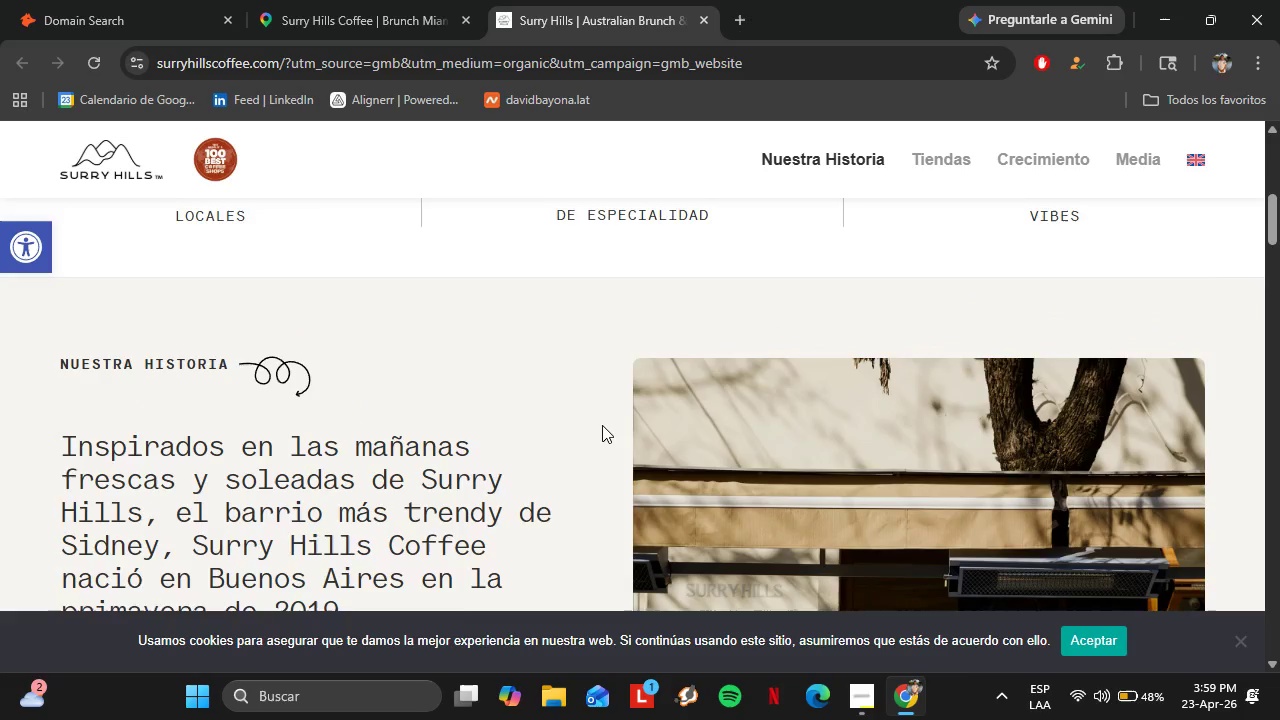 
scroll: coordinate [625, 425], scroll_direction: down, amount: 13.0
 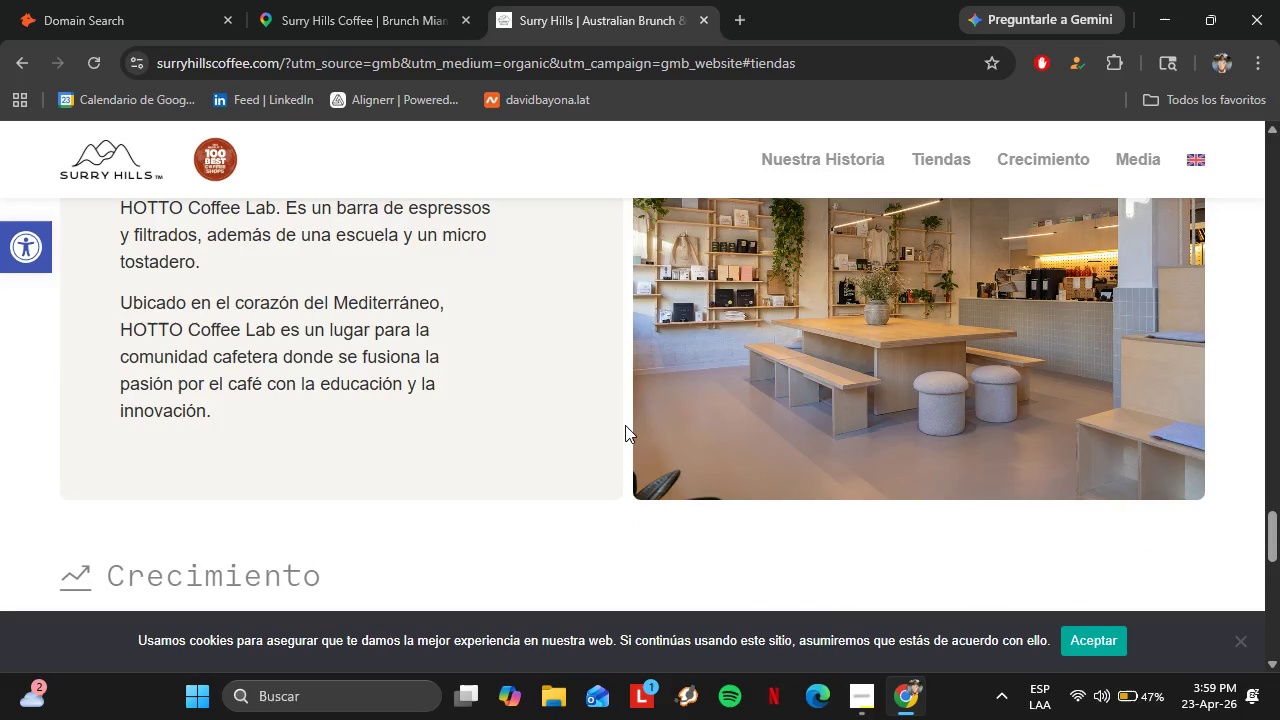 
scroll: coordinate [625, 425], scroll_direction: up, amount: 1.0
 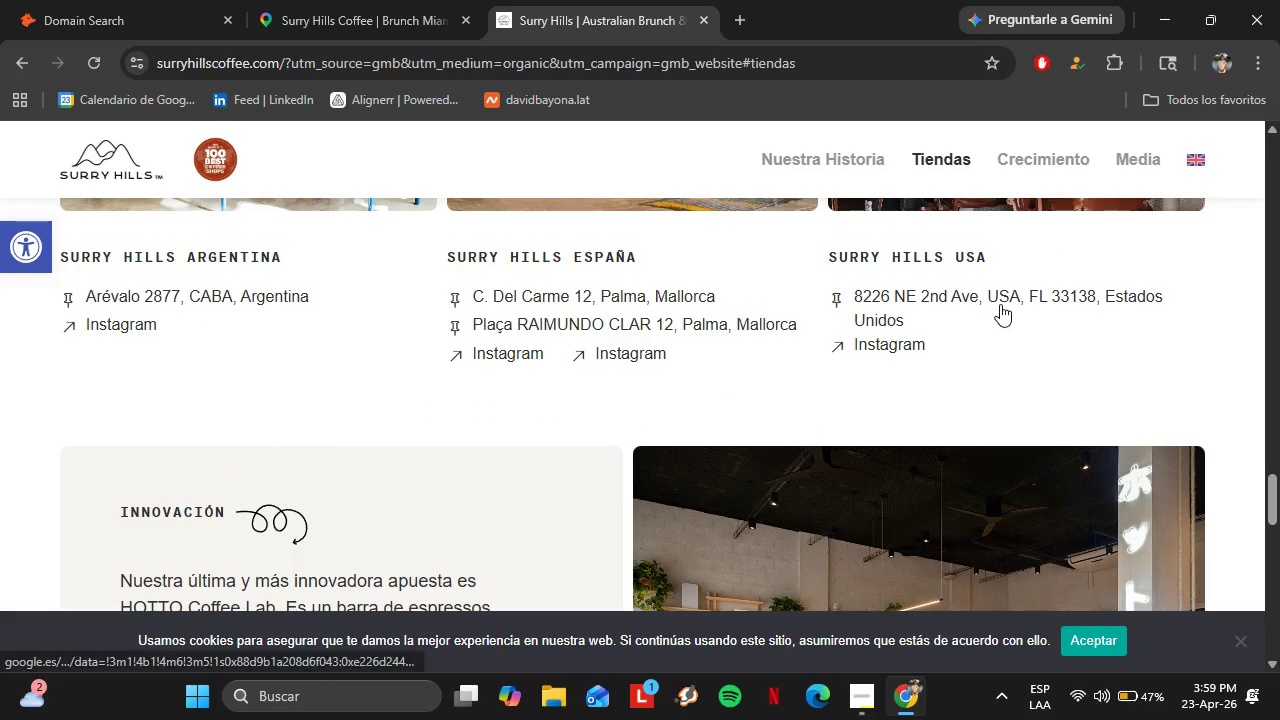 
scroll: coordinate [789, 396], scroll_direction: down, amount: 8.0
 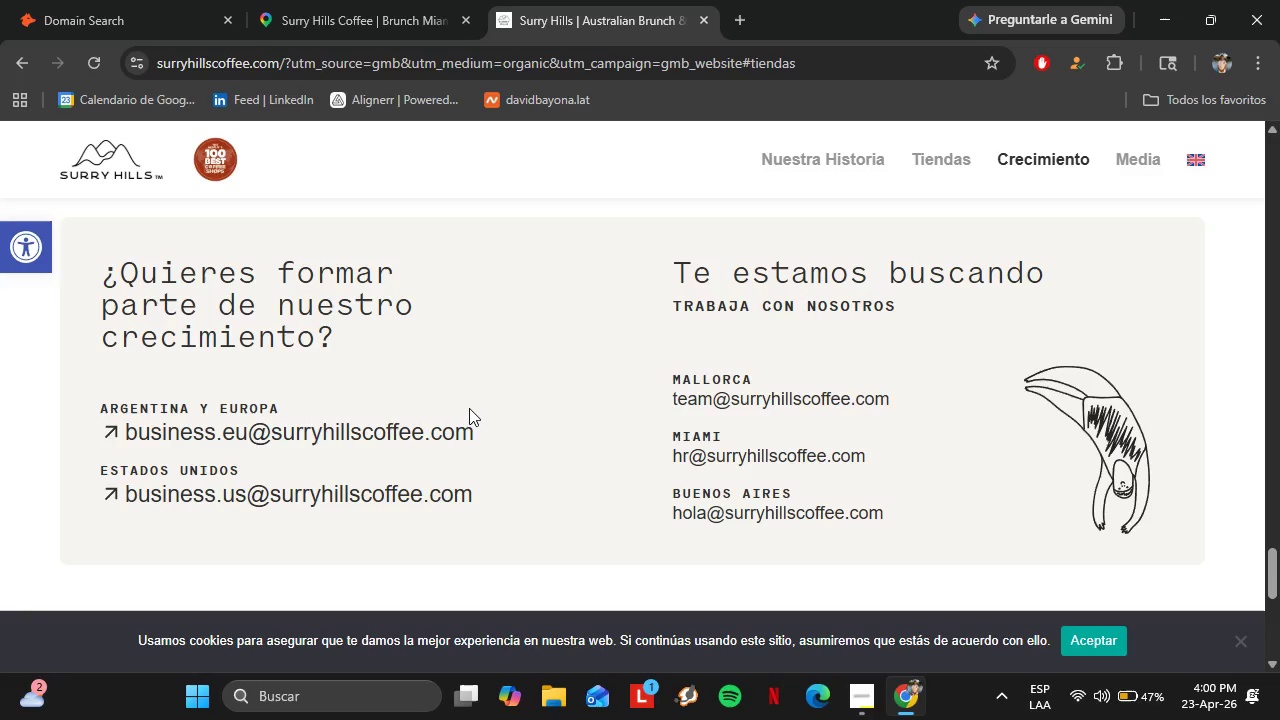 
wait(7.18)
 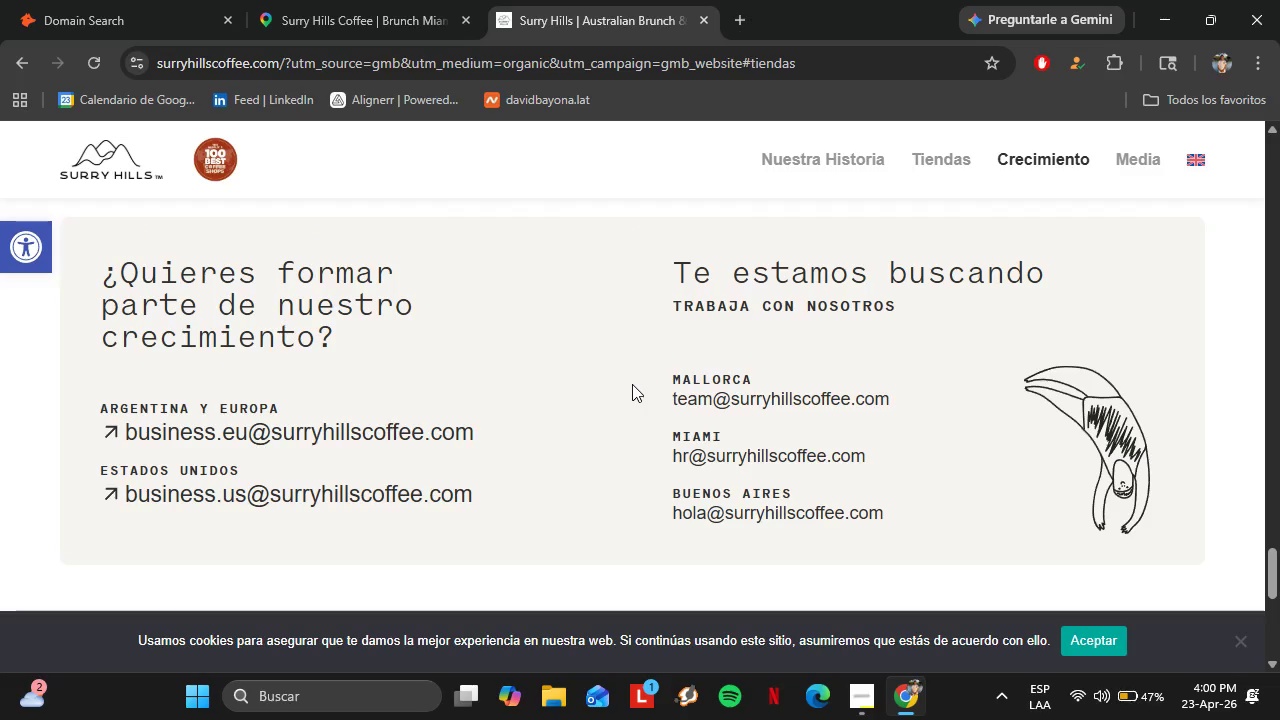 
scroll: coordinate [206, 325], scroll_direction: up, amount: 31.0
 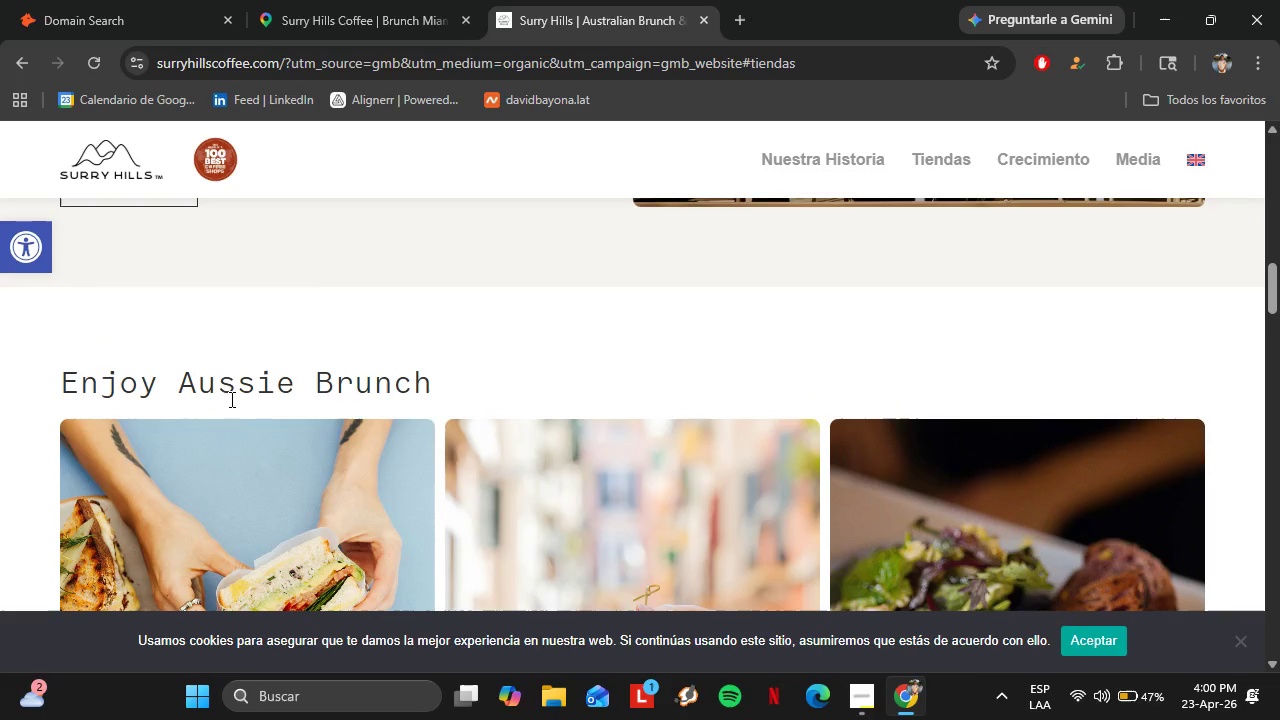 
double_click([234, 433])
 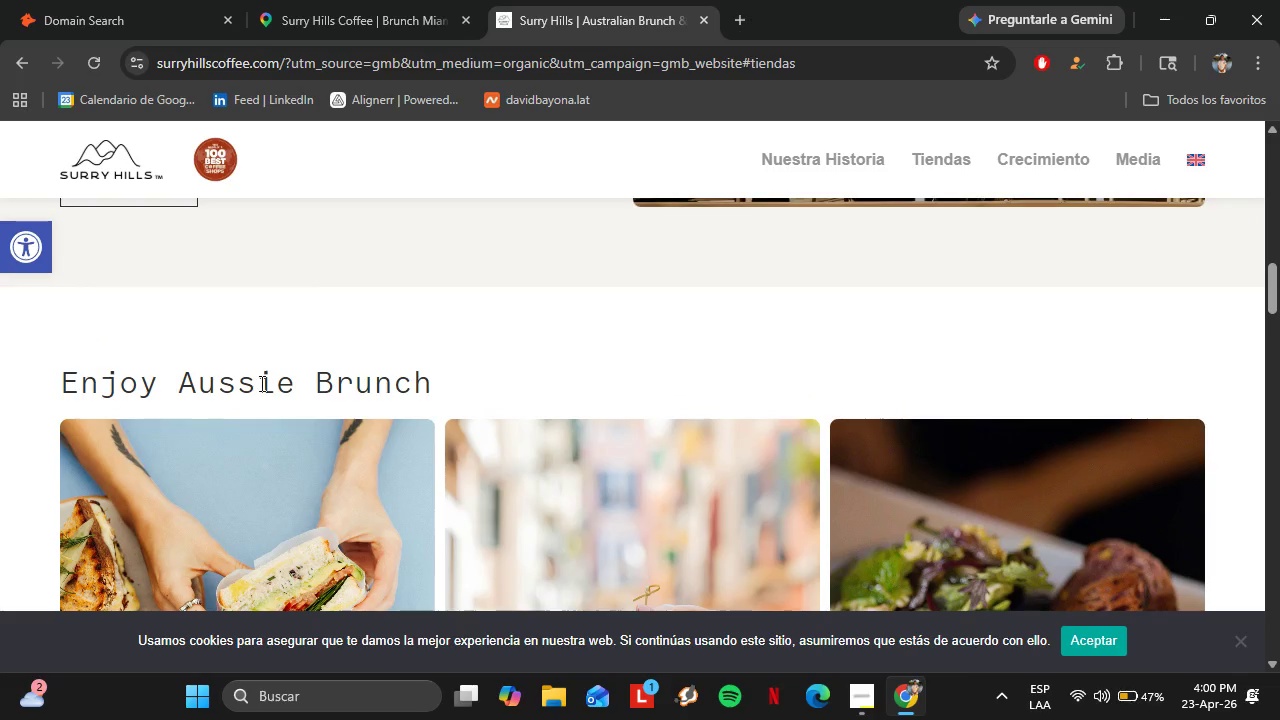 
scroll: coordinate [260, 380], scroll_direction: up, amount: 9.0
 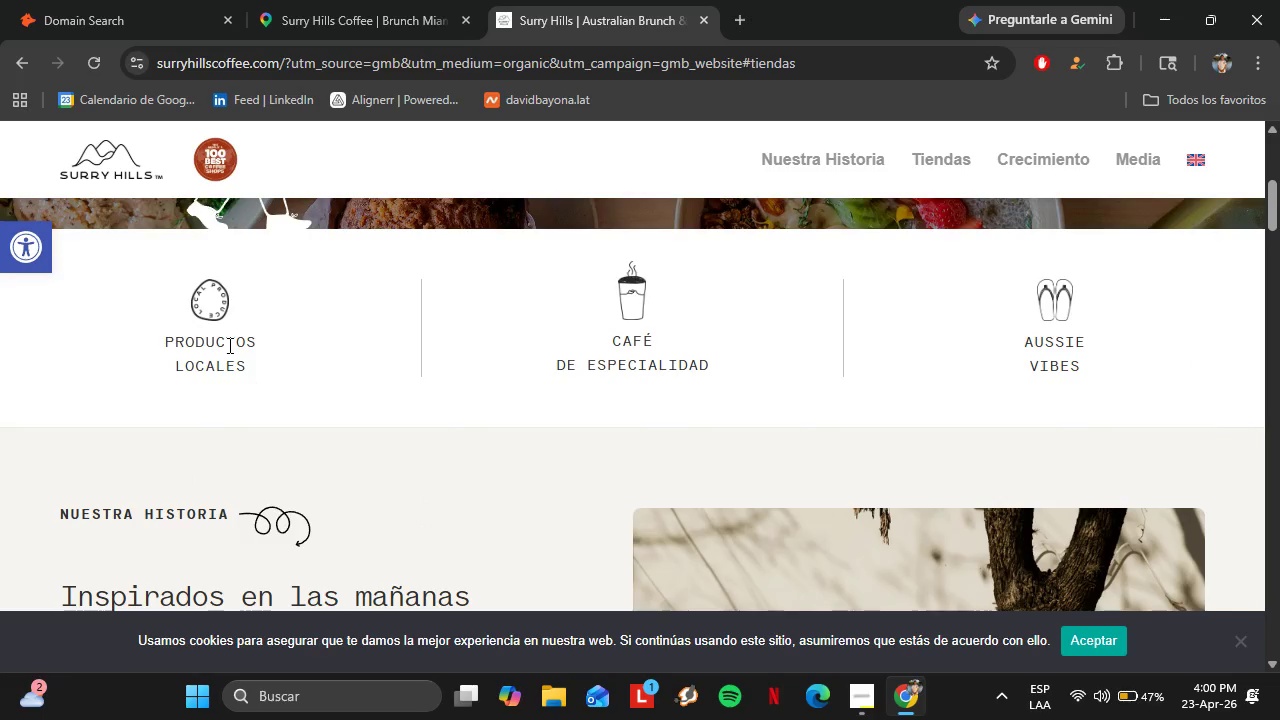 
left_click([228, 344])
 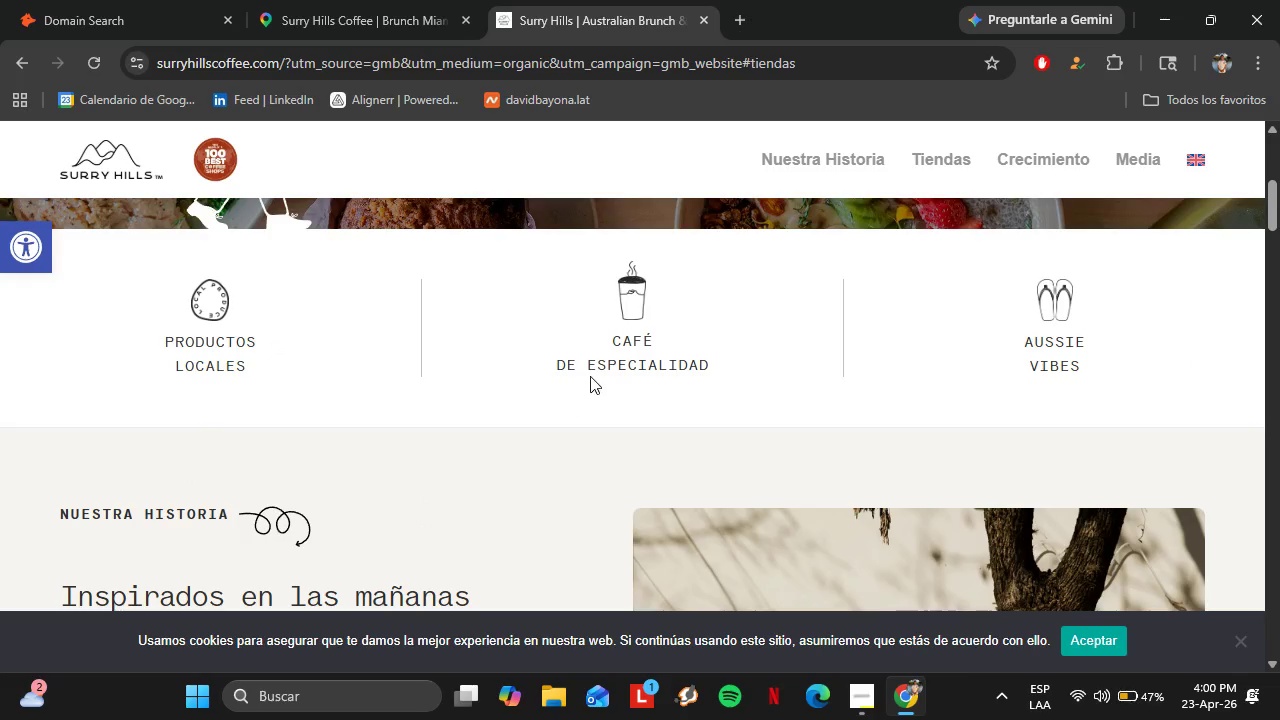 
left_click([593, 375])
 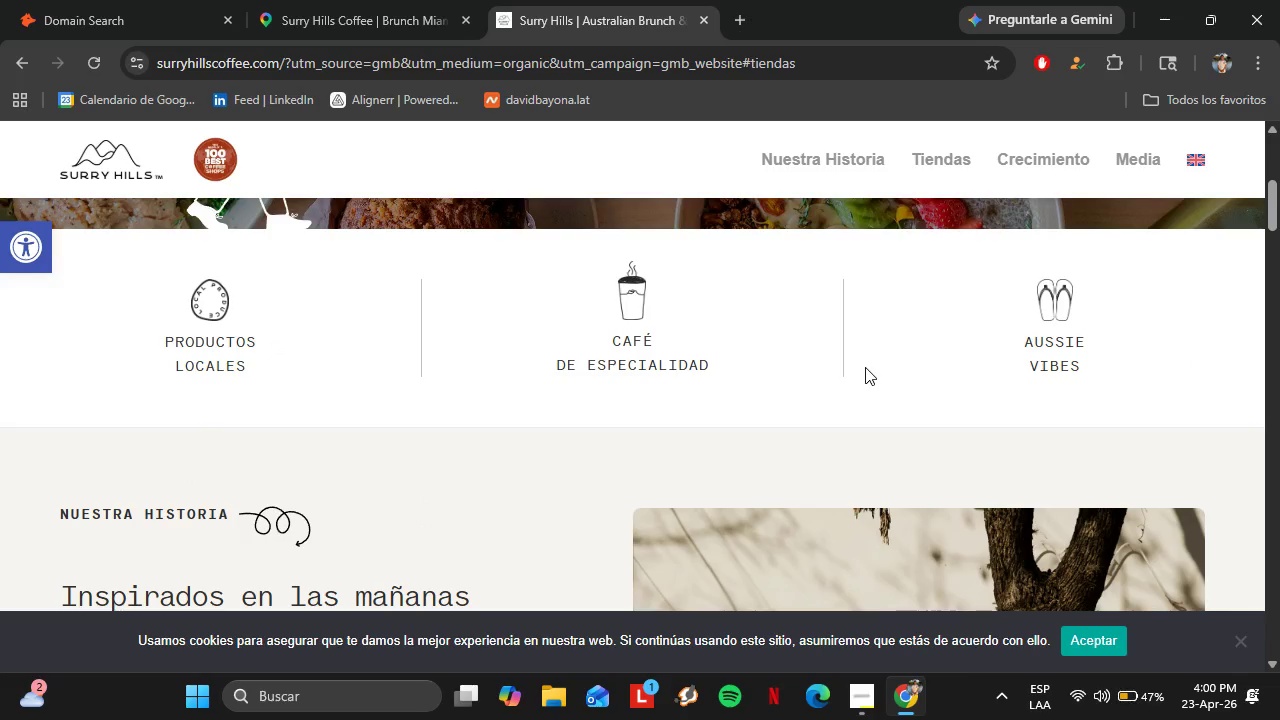 
scroll: coordinate [865, 367], scroll_direction: up, amount: 8.0
 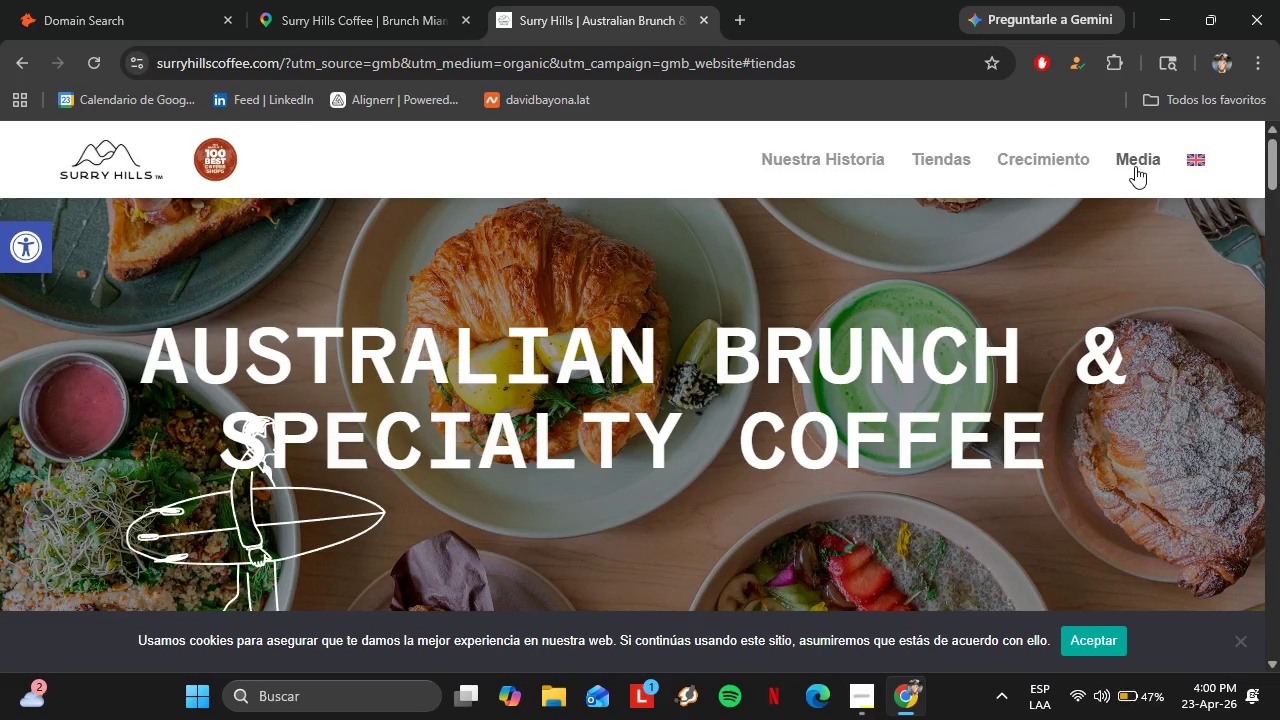 
left_click([1135, 166])
 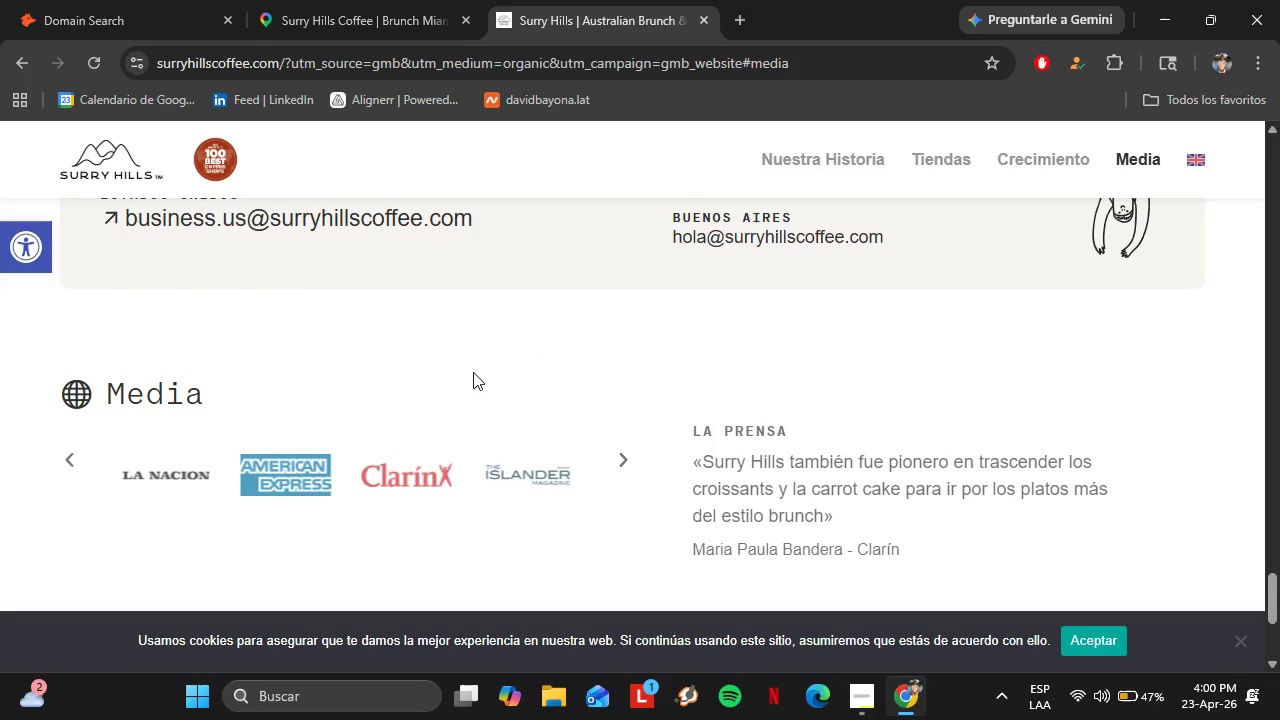 
scroll: coordinate [417, 397], scroll_direction: down, amount: 1.0
 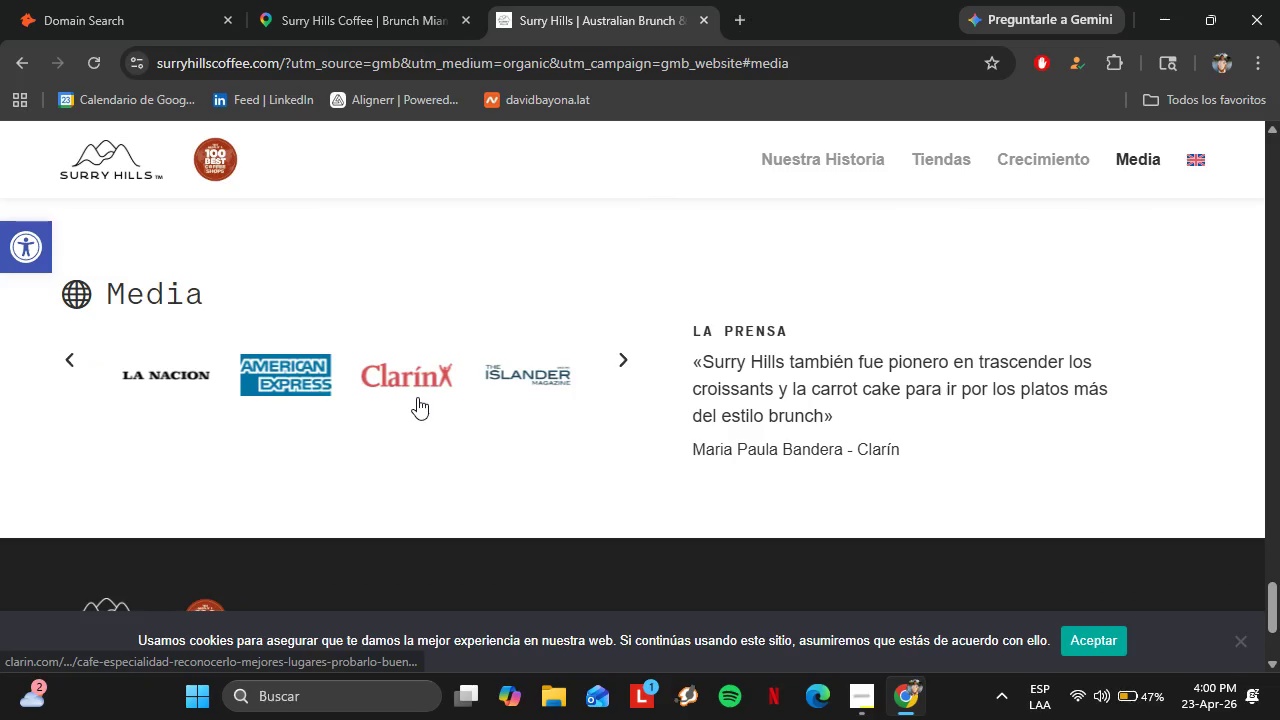 
scroll: coordinate [417, 397], scroll_direction: none, amount: 0.0
 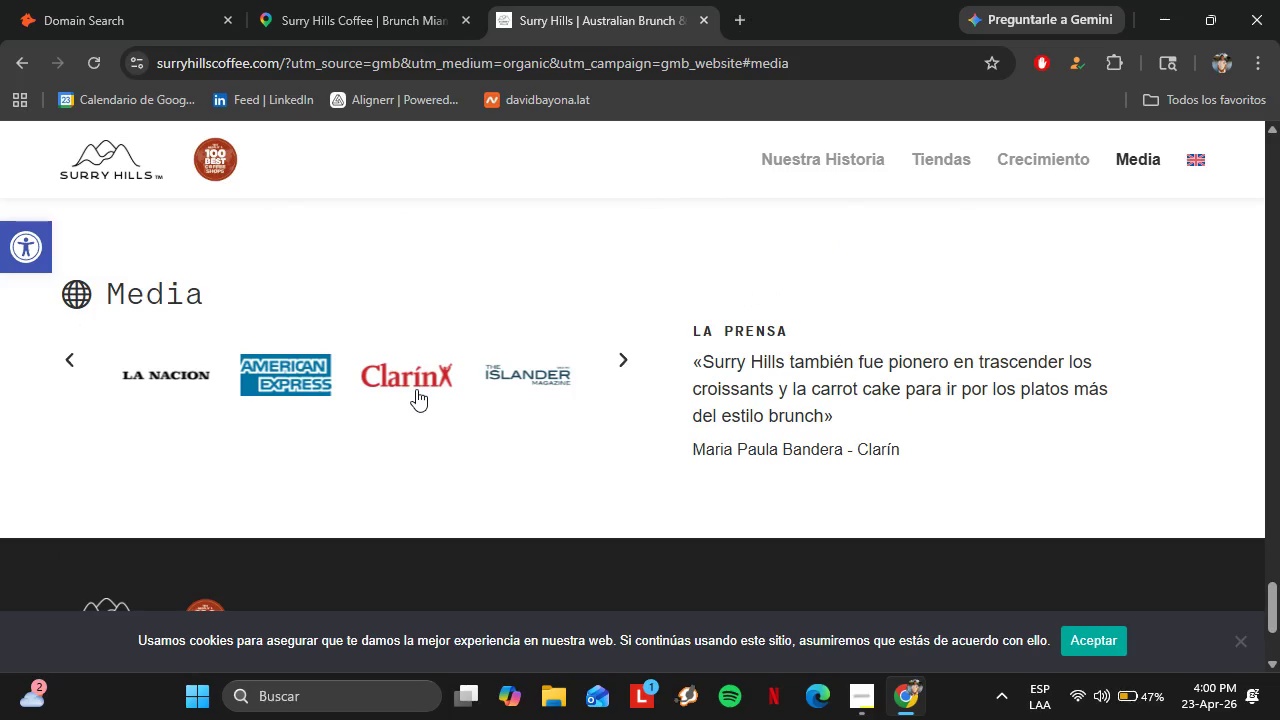 
scroll: coordinate [489, 418], scroll_direction: down, amount: 9.0
 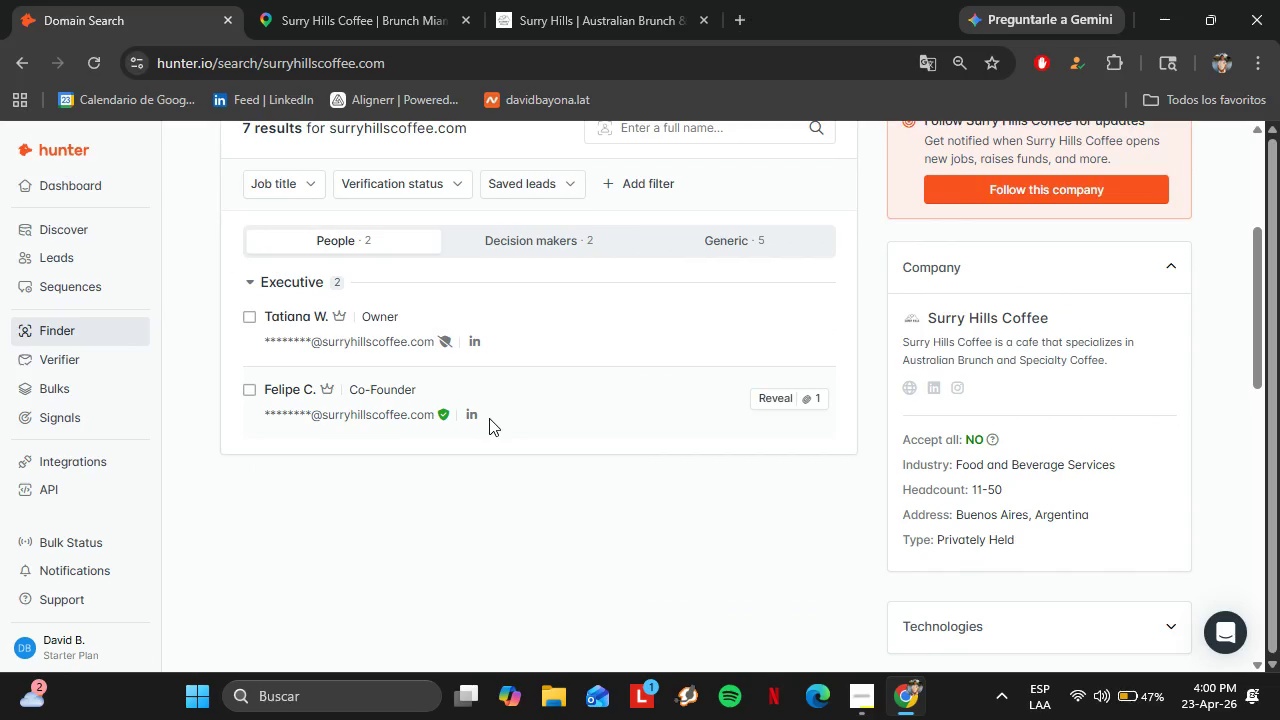 
scroll: coordinate [489, 418], scroll_direction: up, amount: 7.0
 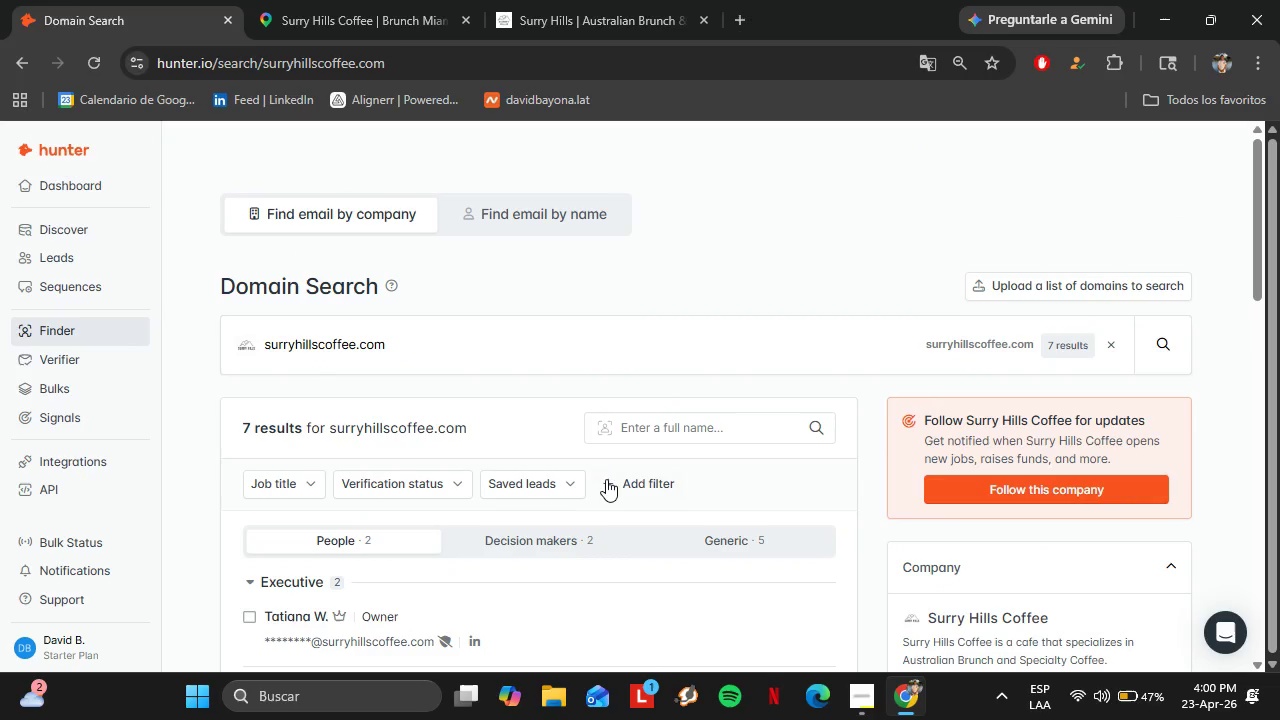 
left_click([611, 486])
 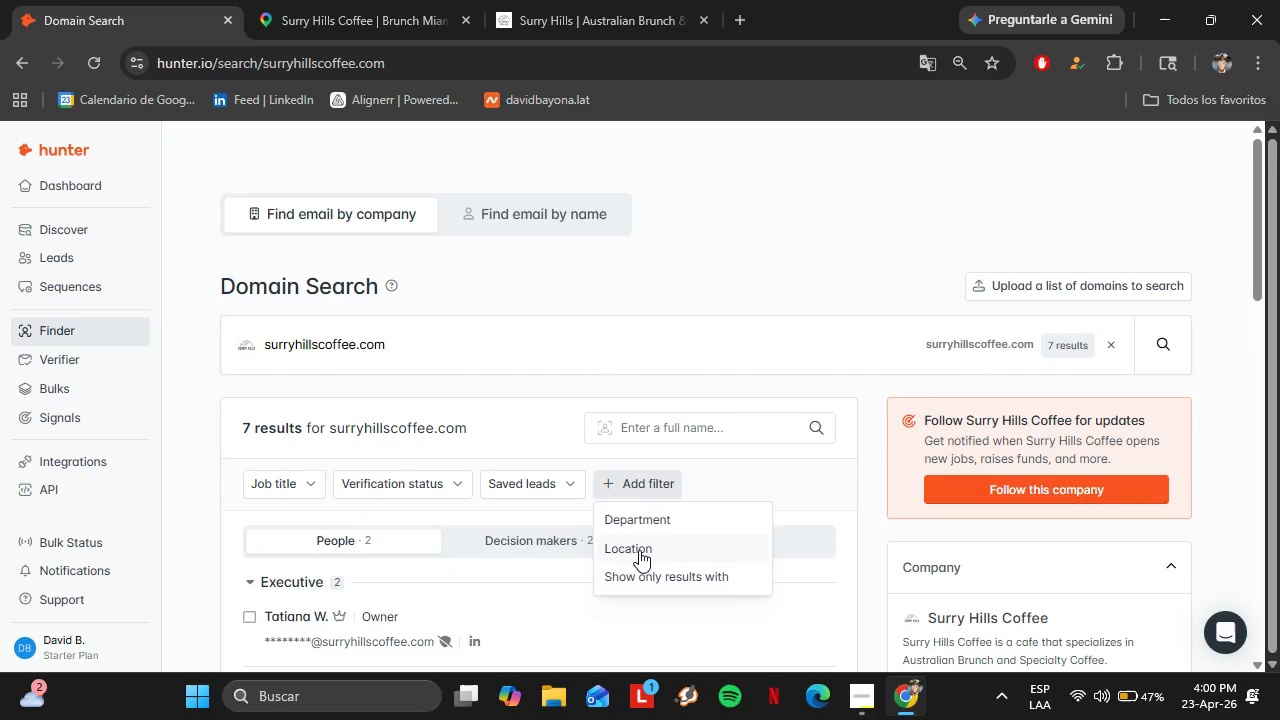 
left_click([639, 550])
 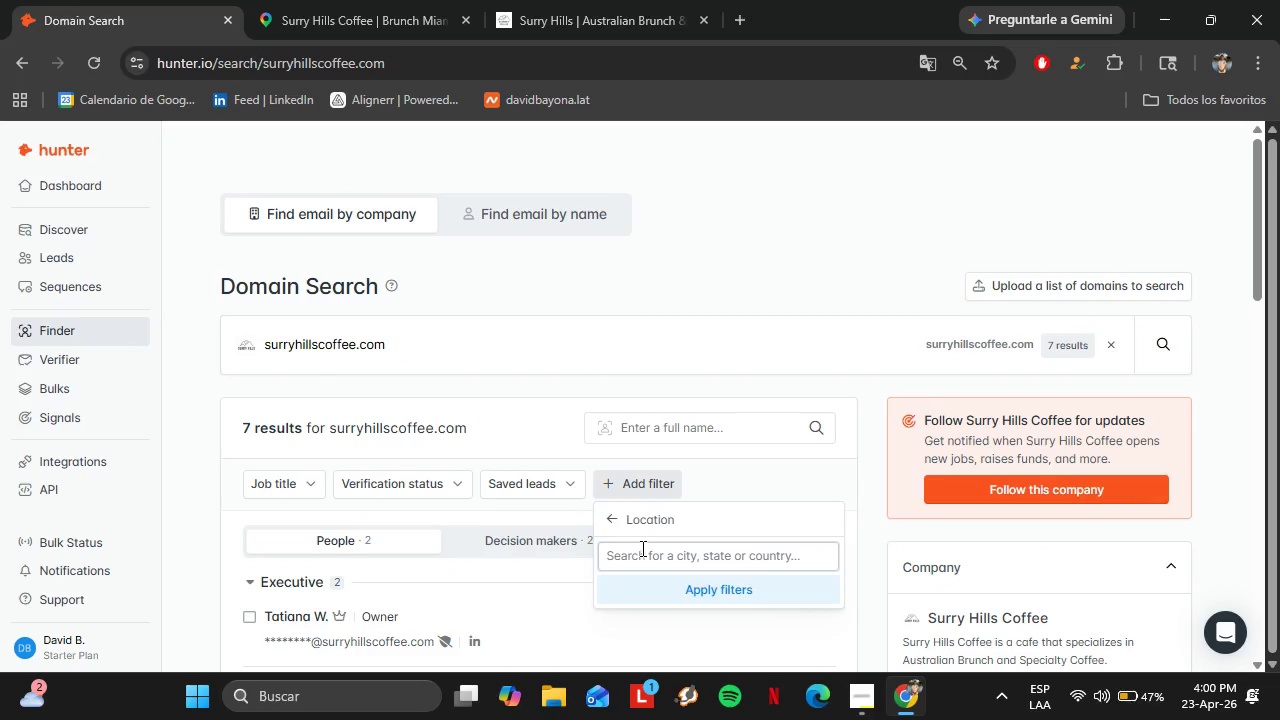 
left_click([648, 561])
 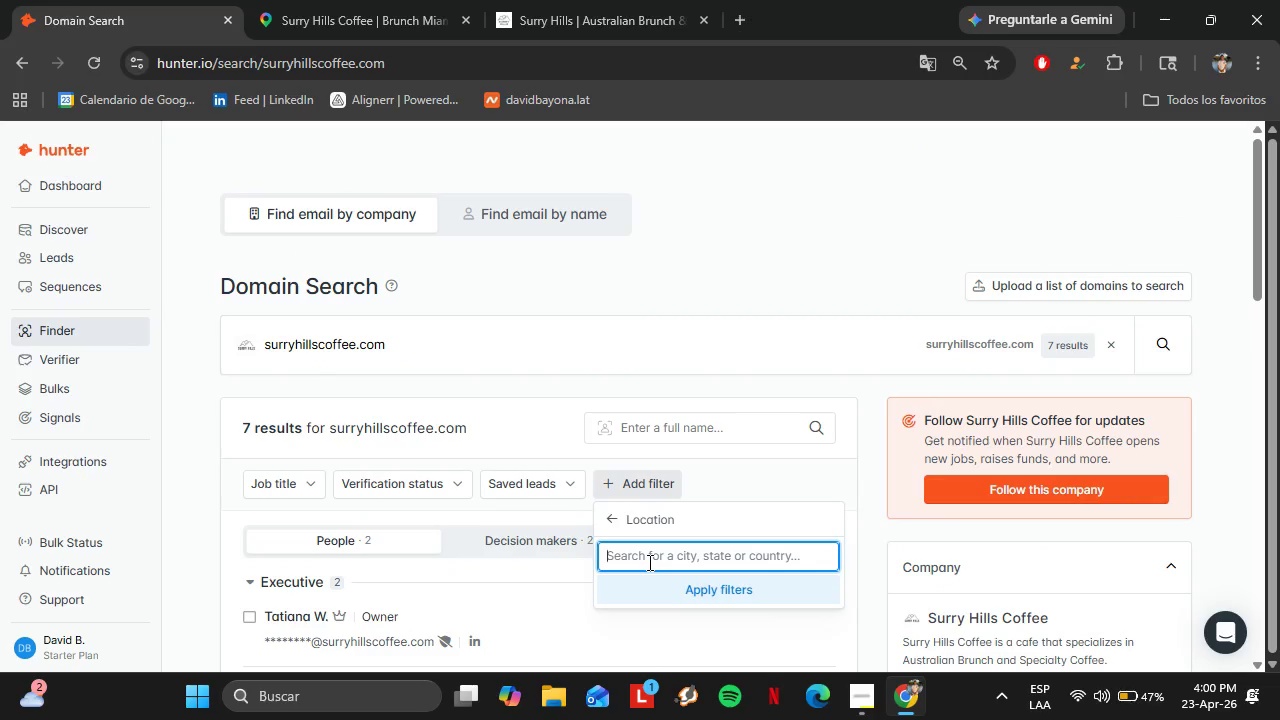 
type(united statt)
key(Backspace)
 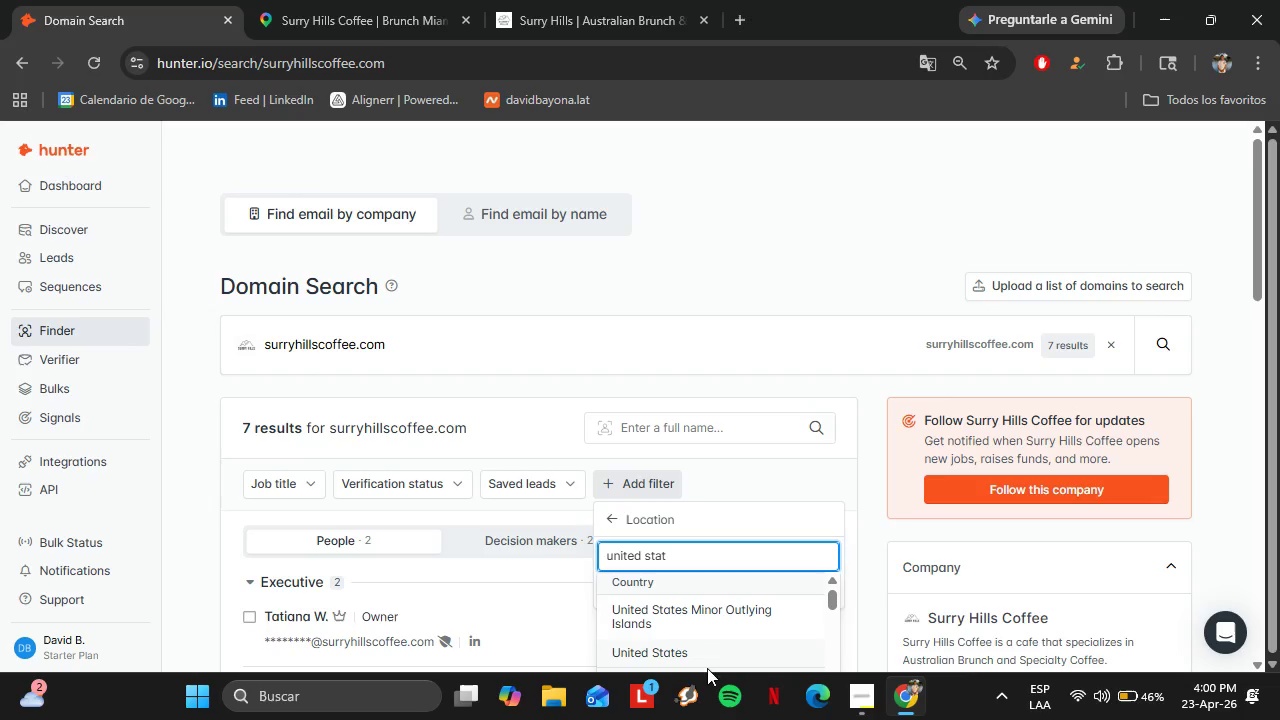 
left_click([694, 653])
 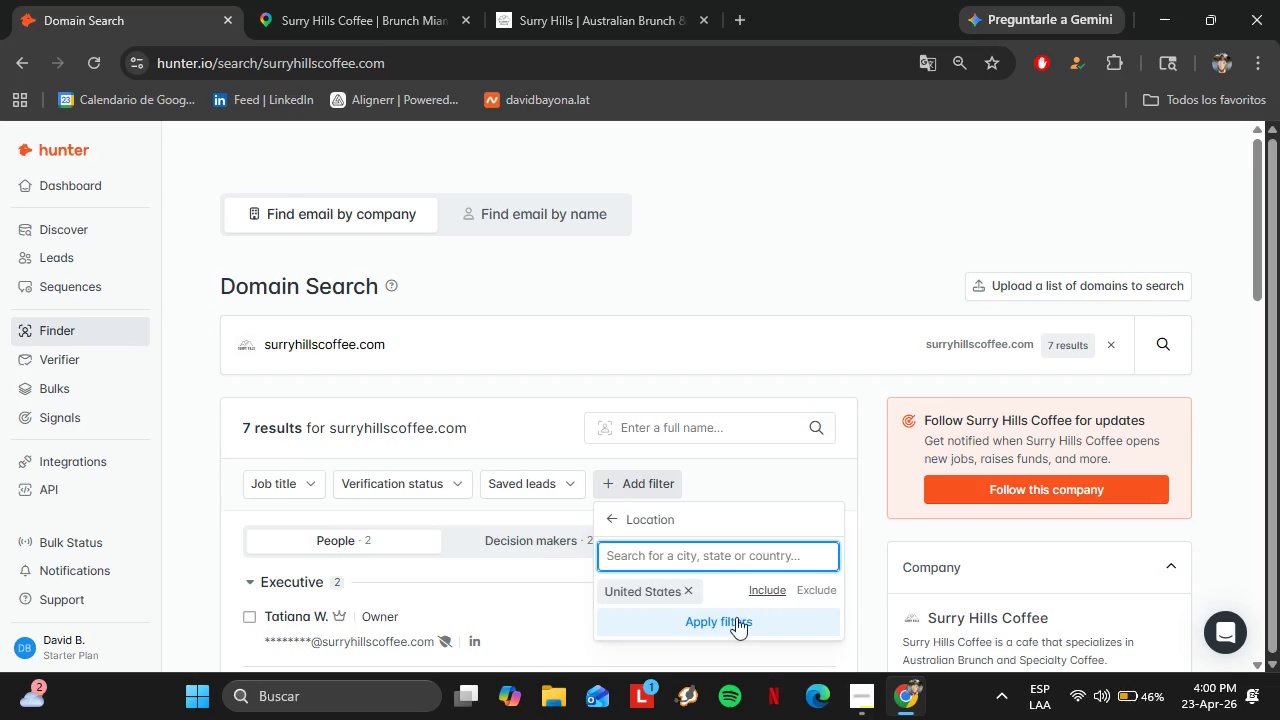 
left_click([733, 620])
 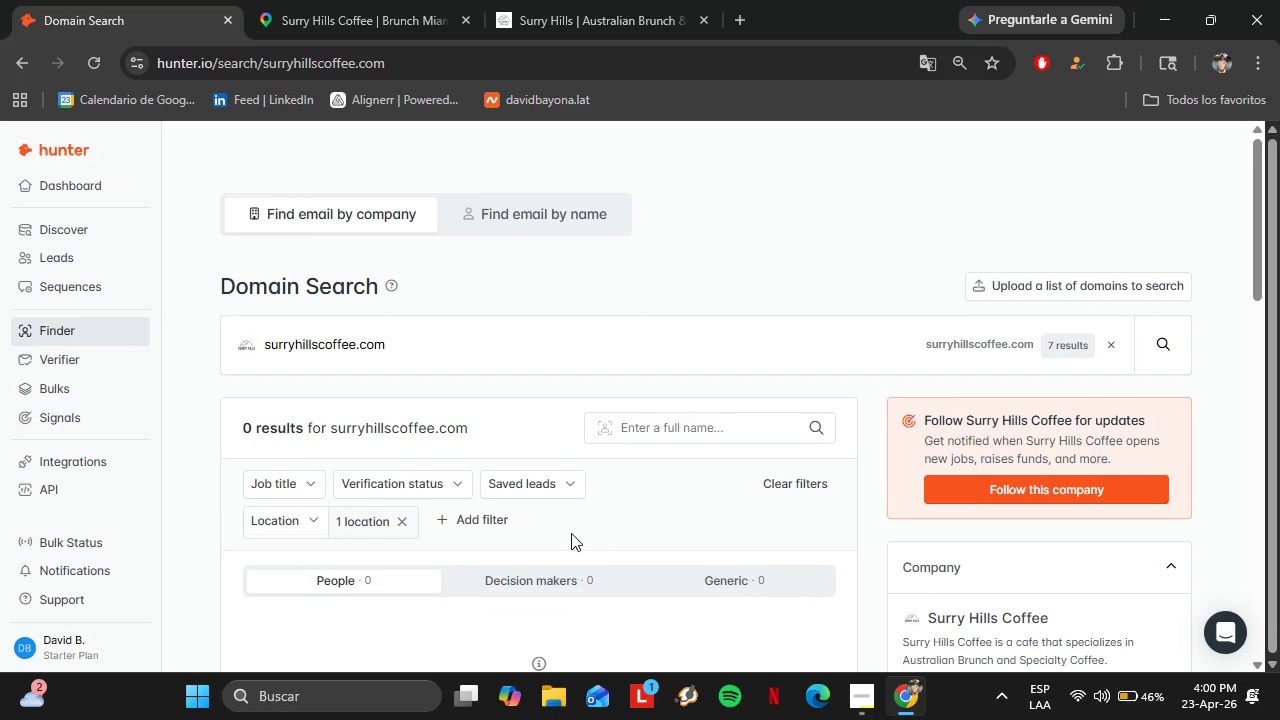 
scroll: coordinate [571, 532], scroll_direction: none, amount: 0.0
 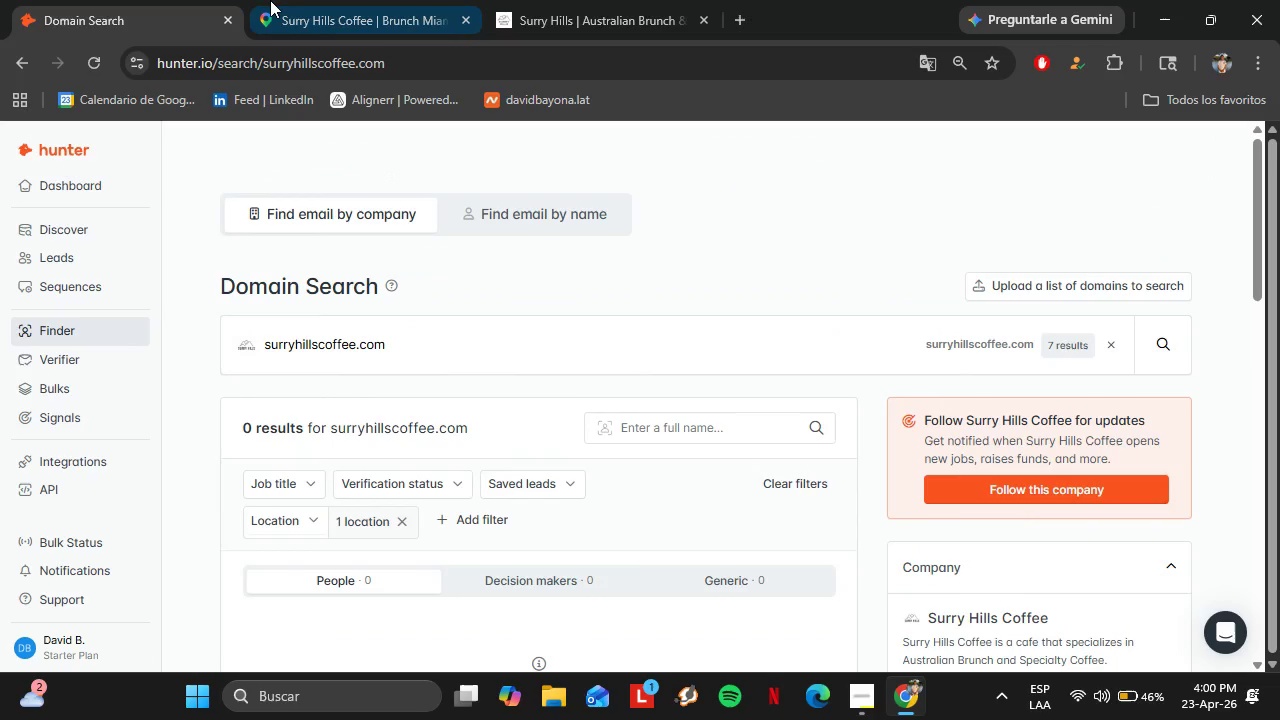 
scroll: coordinate [252, 448], scroll_direction: down, amount: 4.0
 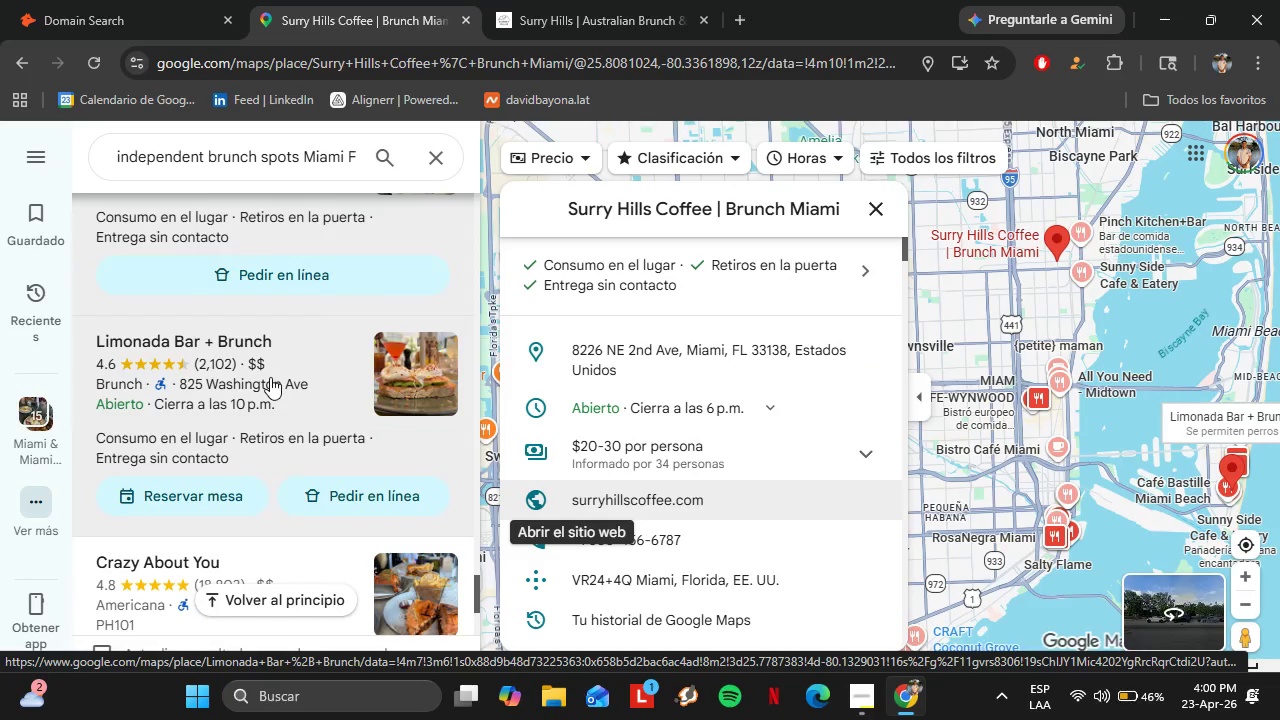 
left_click([271, 376])
 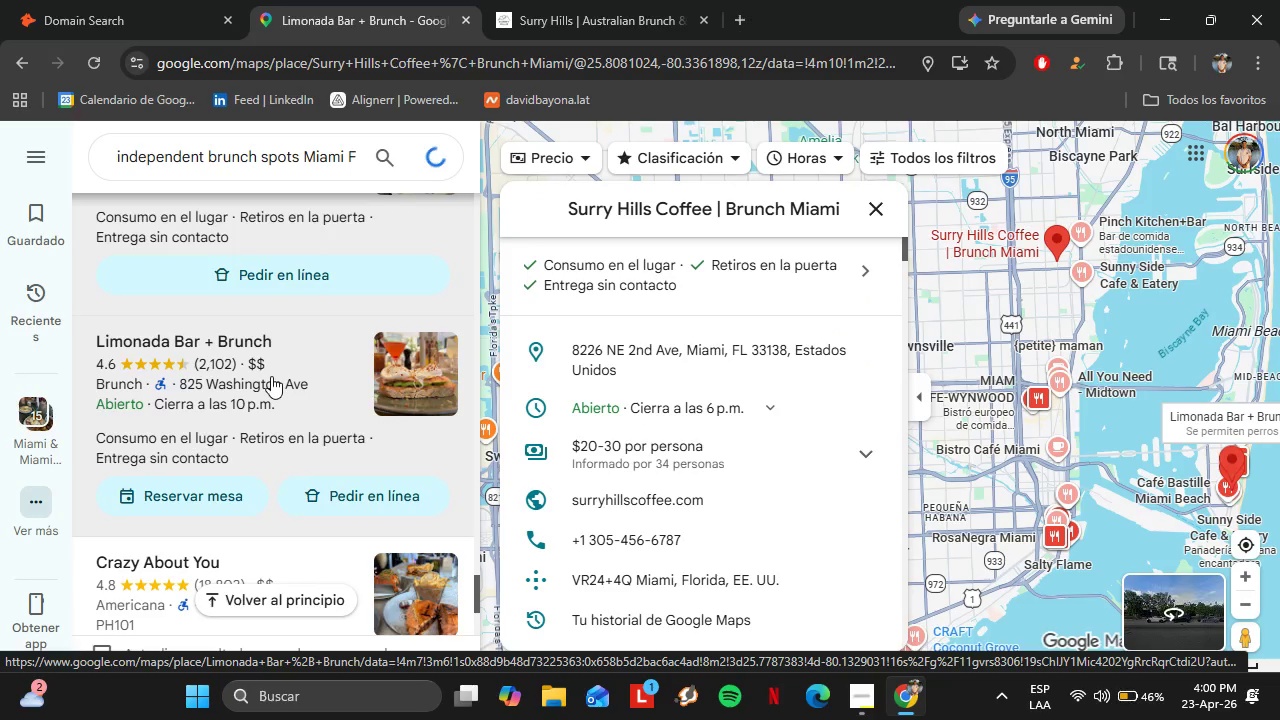 
mouse_move([658, 384])
 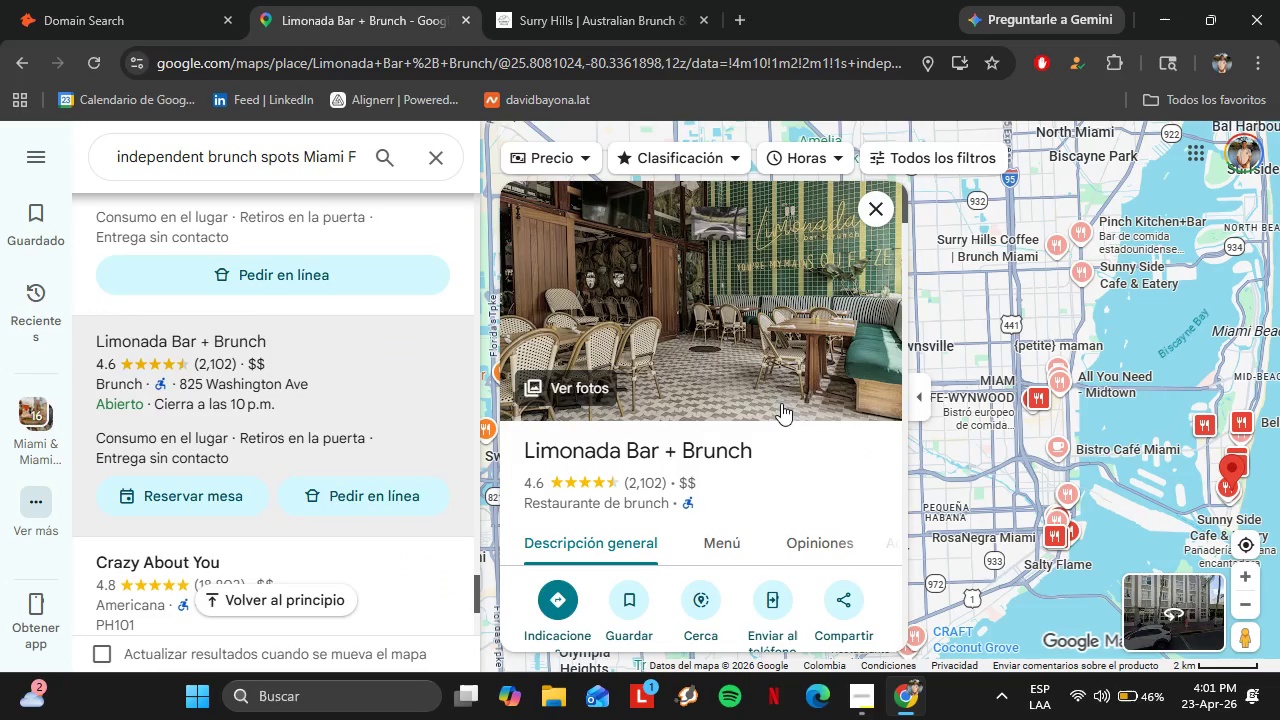 
scroll: coordinate [784, 480], scroll_direction: down, amount: 6.0
 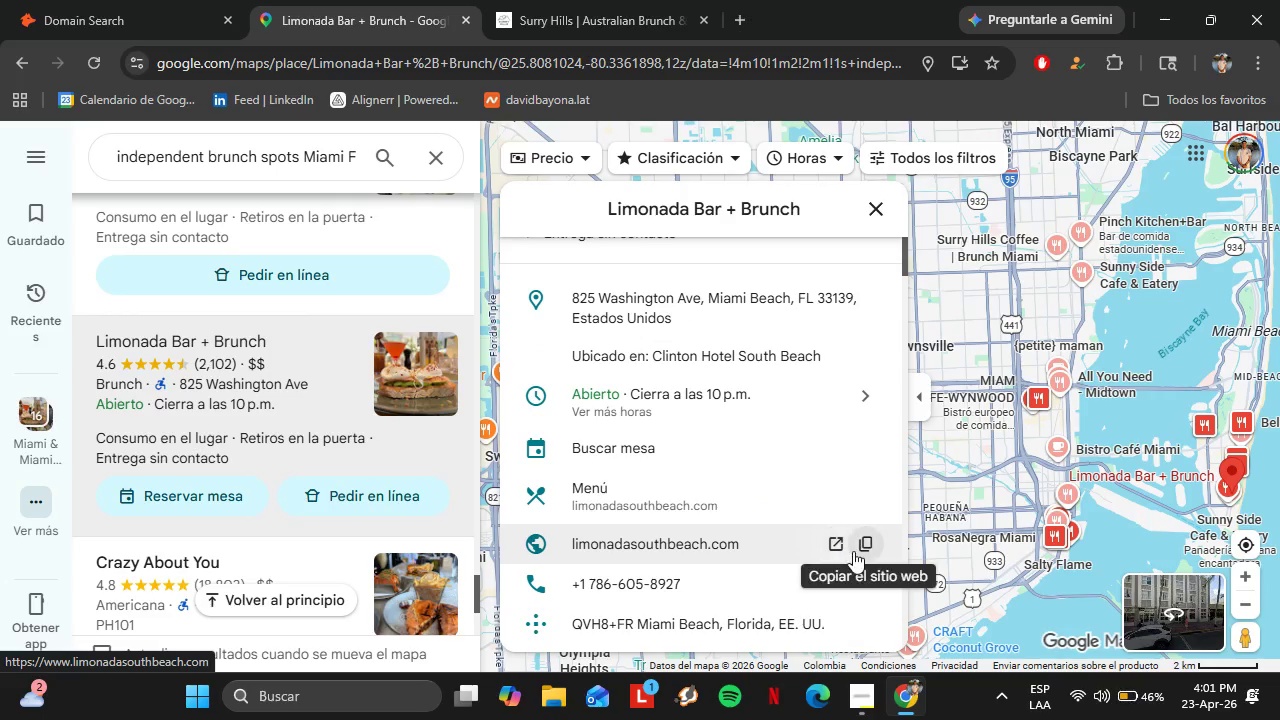 
left_click([853, 551])
 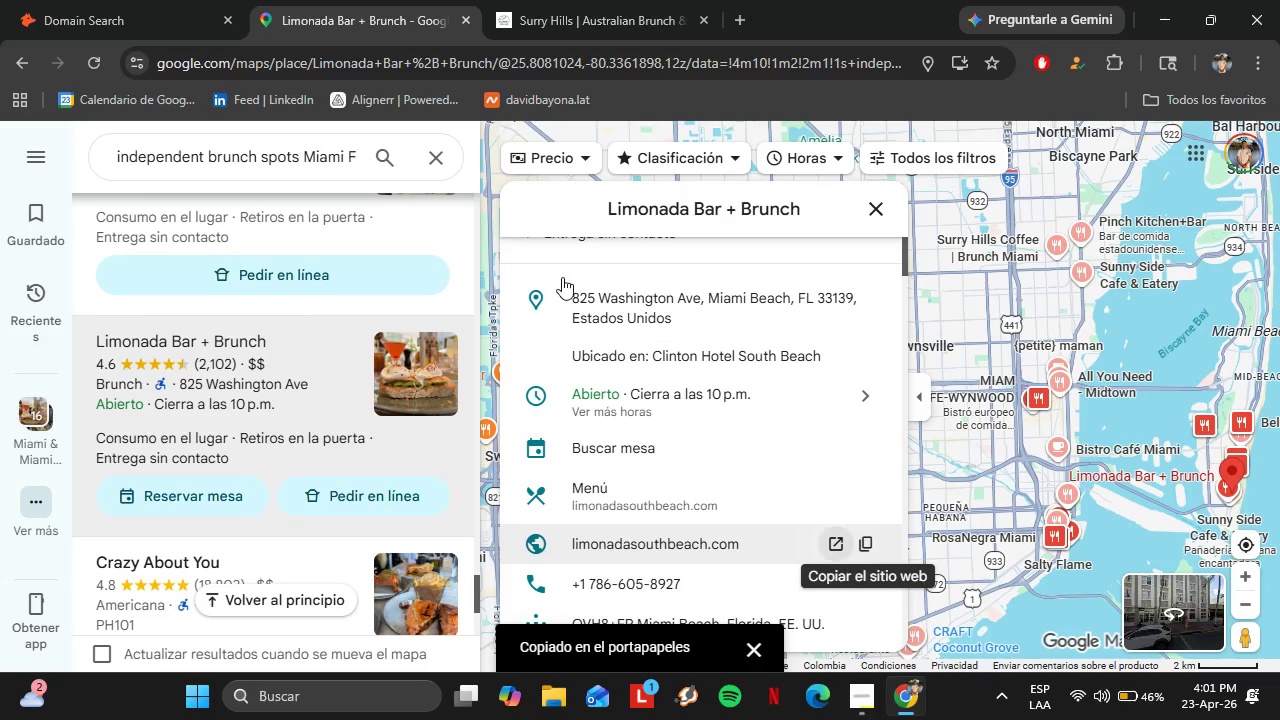 
left_click([126, 0])
 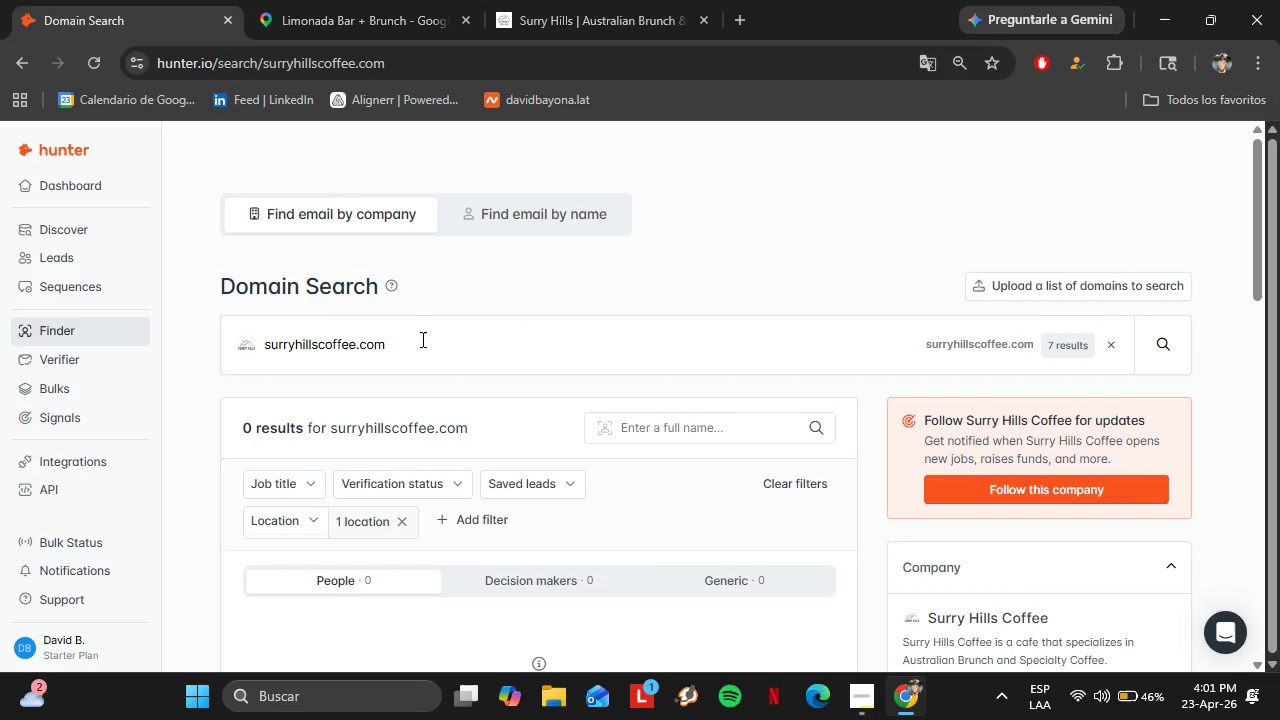 
double_click([421, 339])
 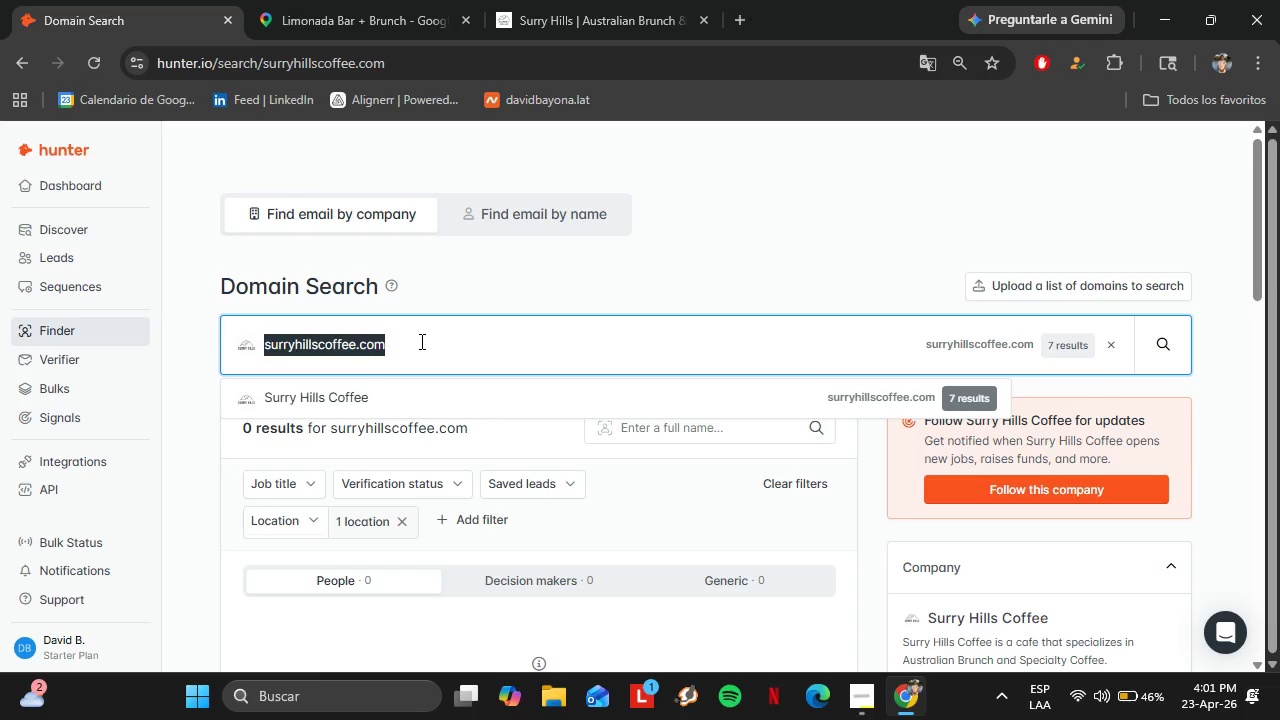 
key(Control+V)
 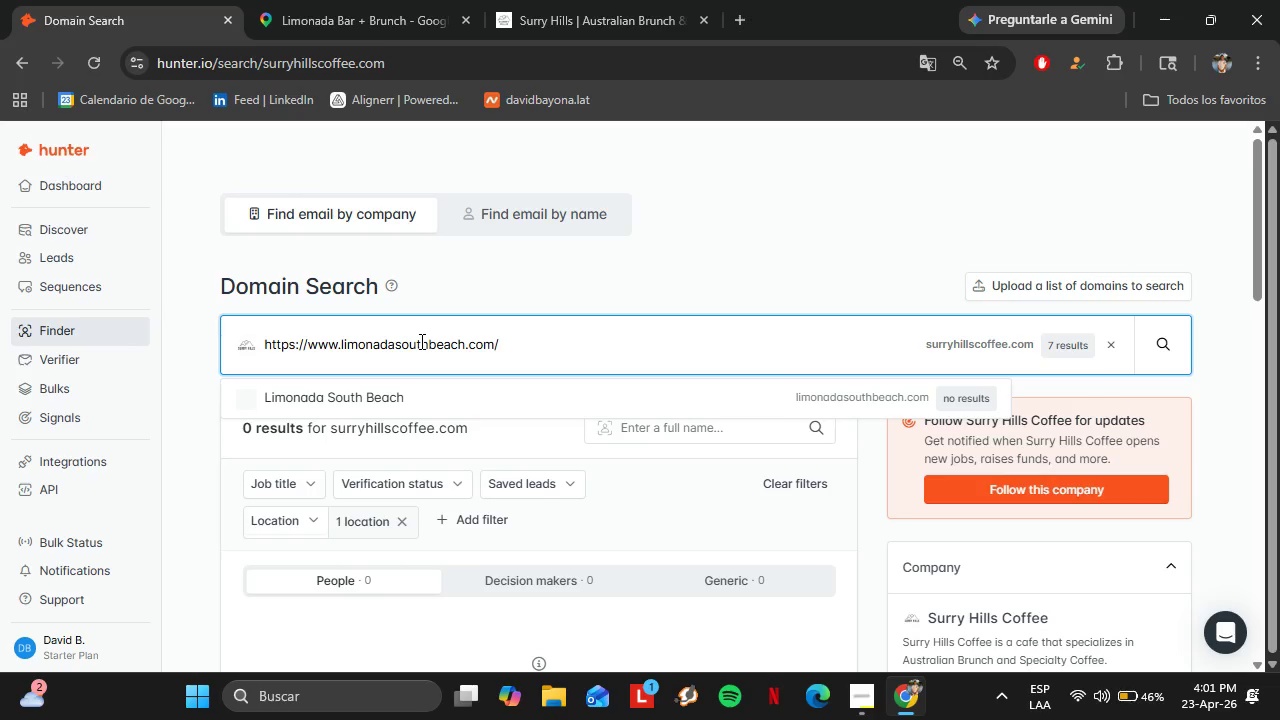 
key(Enter)
 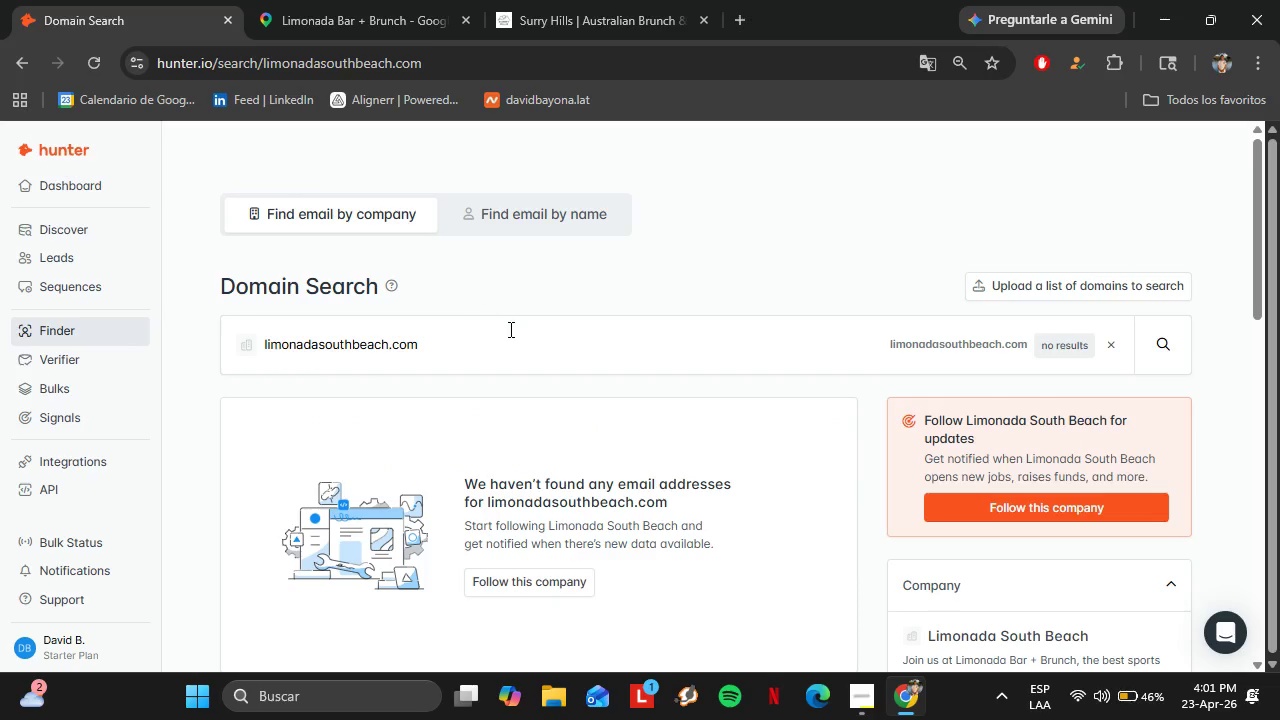 
left_click([289, 0])
 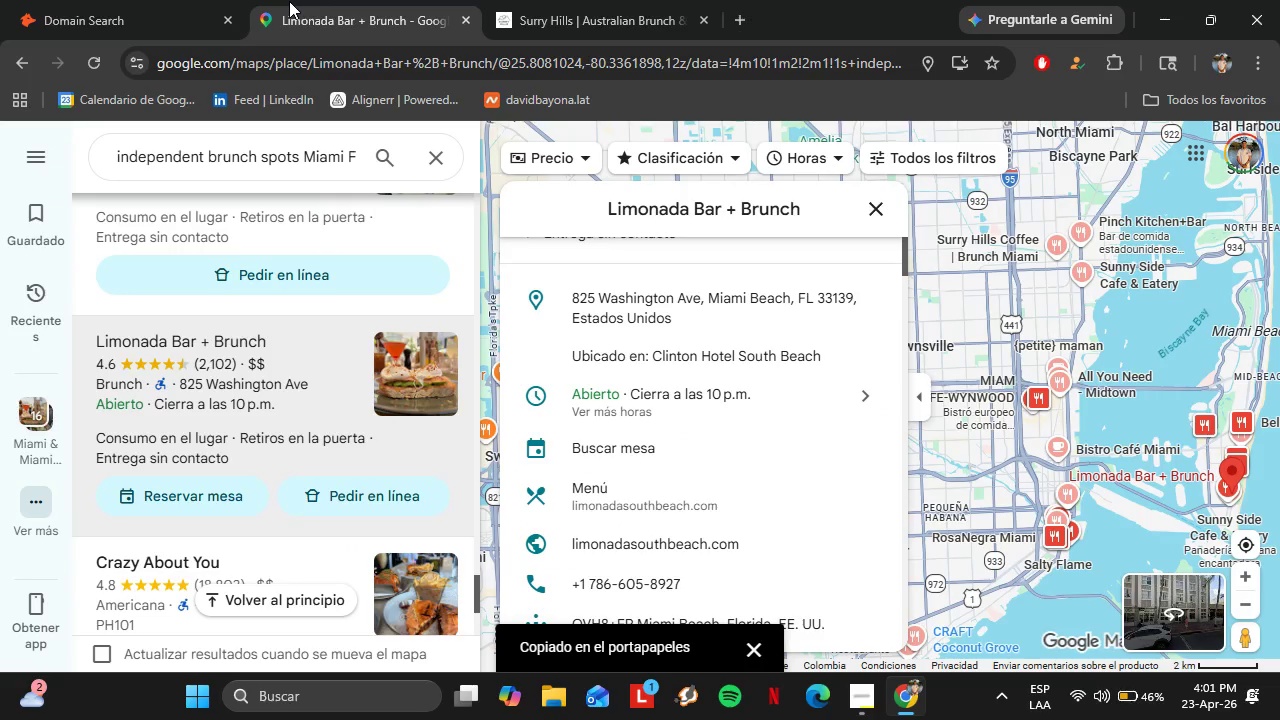 
scroll: coordinate [282, 334], scroll_direction: down, amount: 1.0
 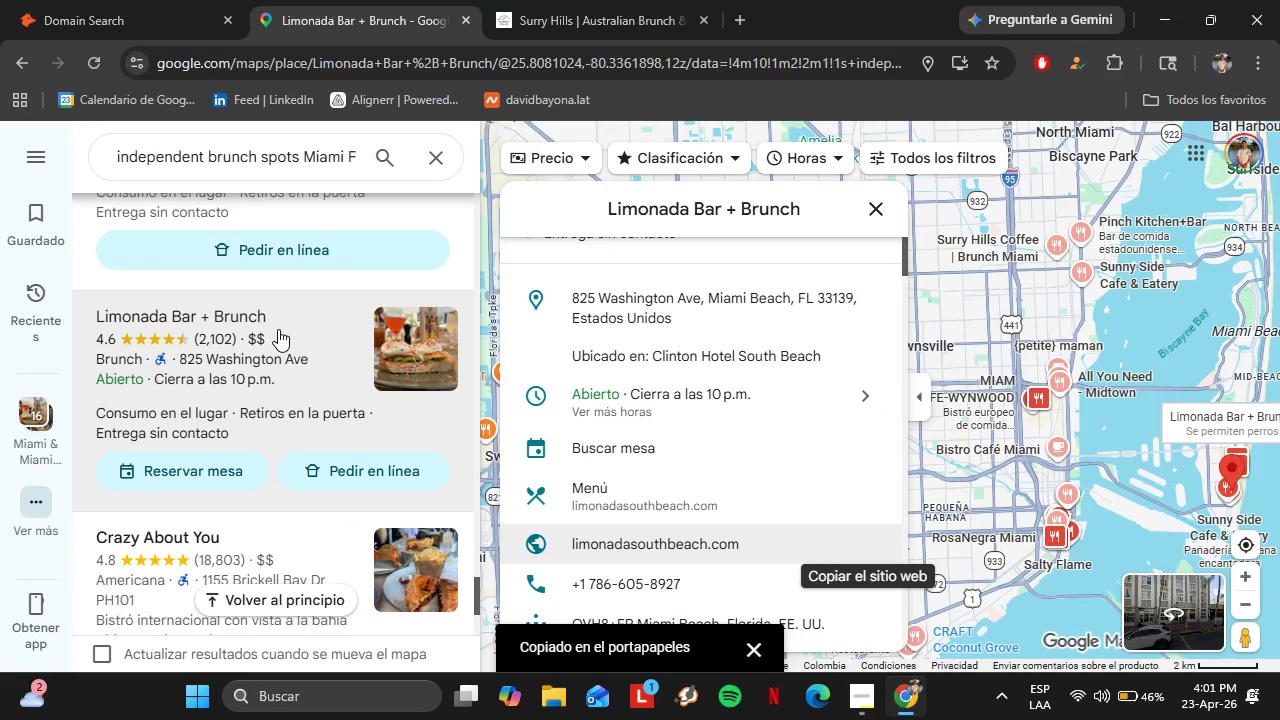 
left_click([250, 325])
 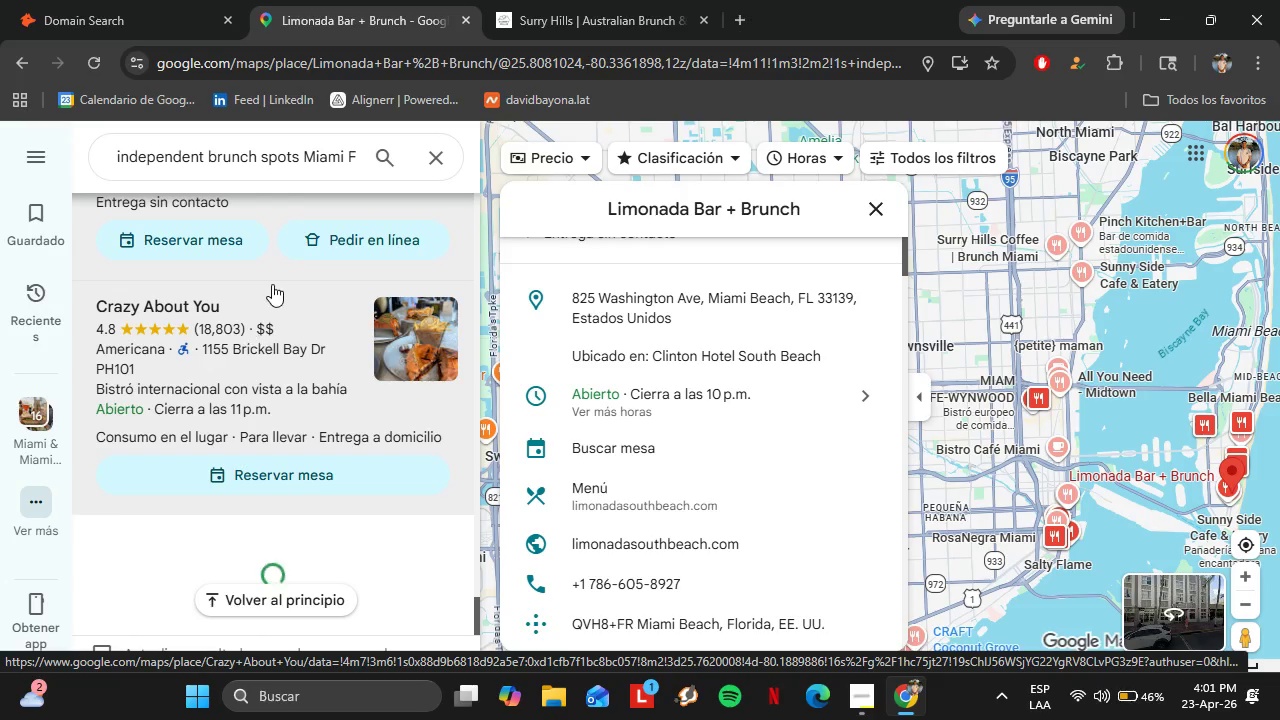 
scroll: coordinate [276, 326], scroll_direction: down, amount: 2.0
 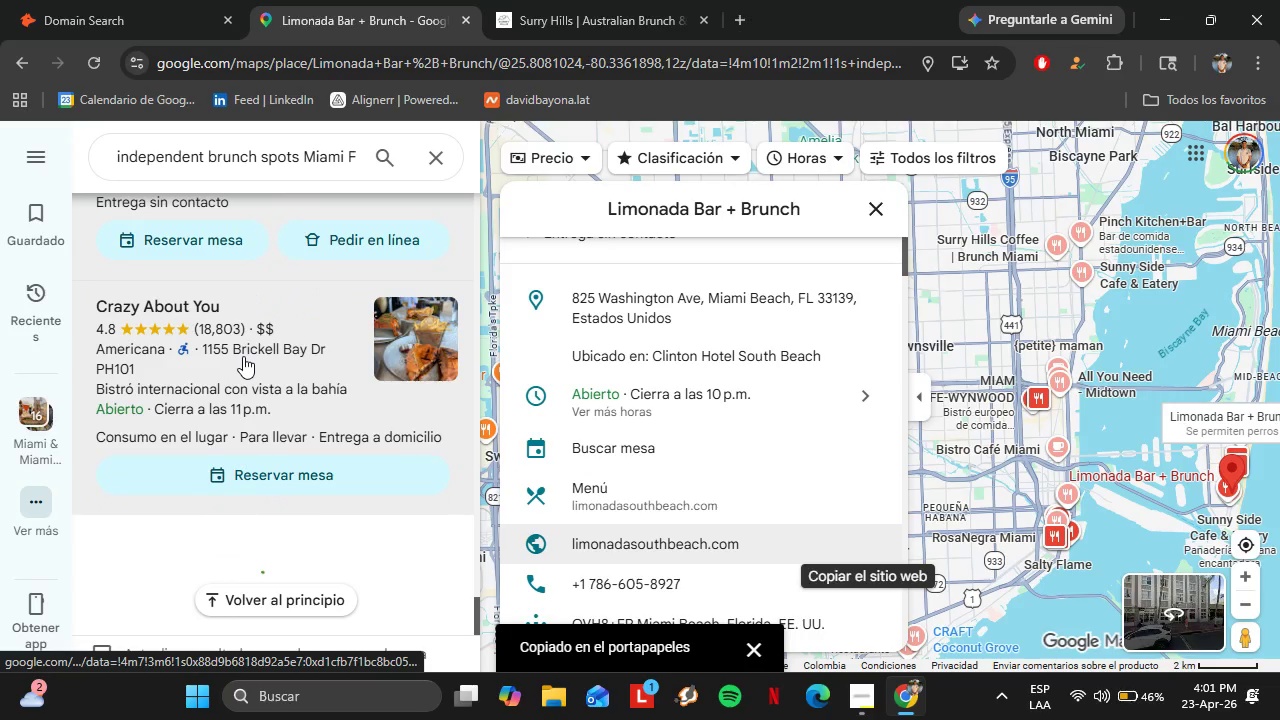 
wait(6.55)
 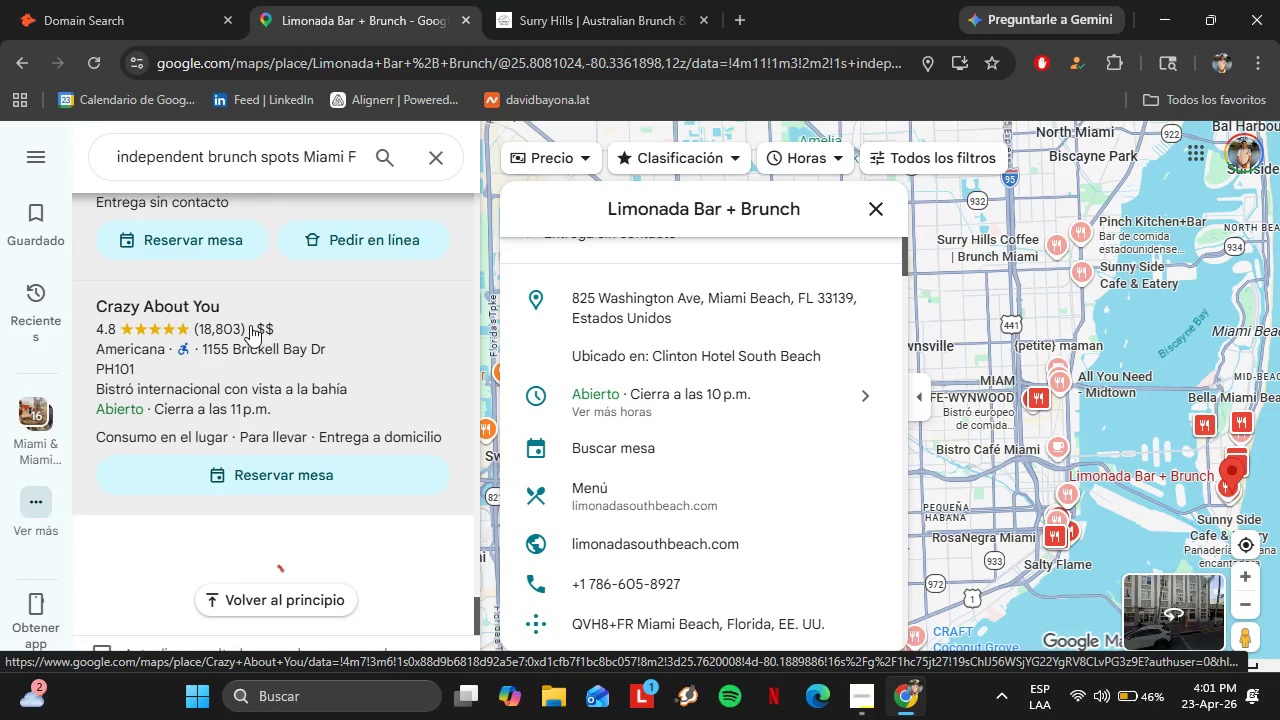 
left_click([271, 323])
 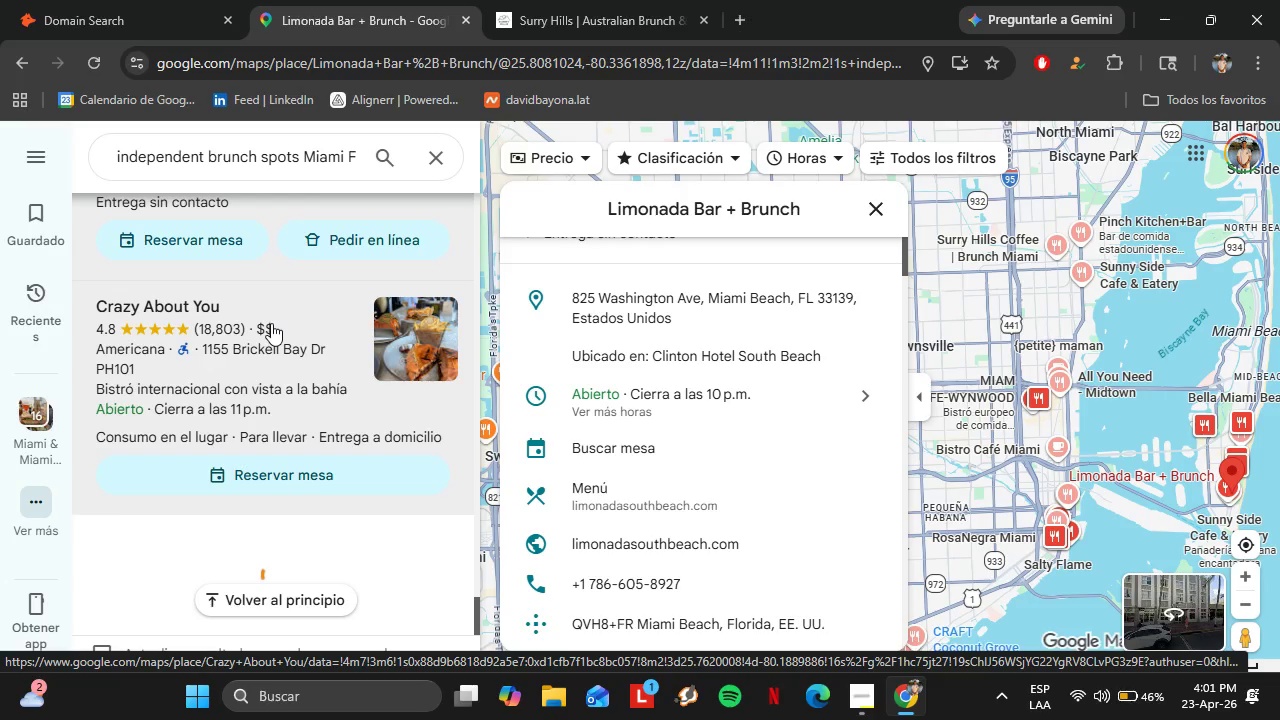 
left_click([229, 334])
 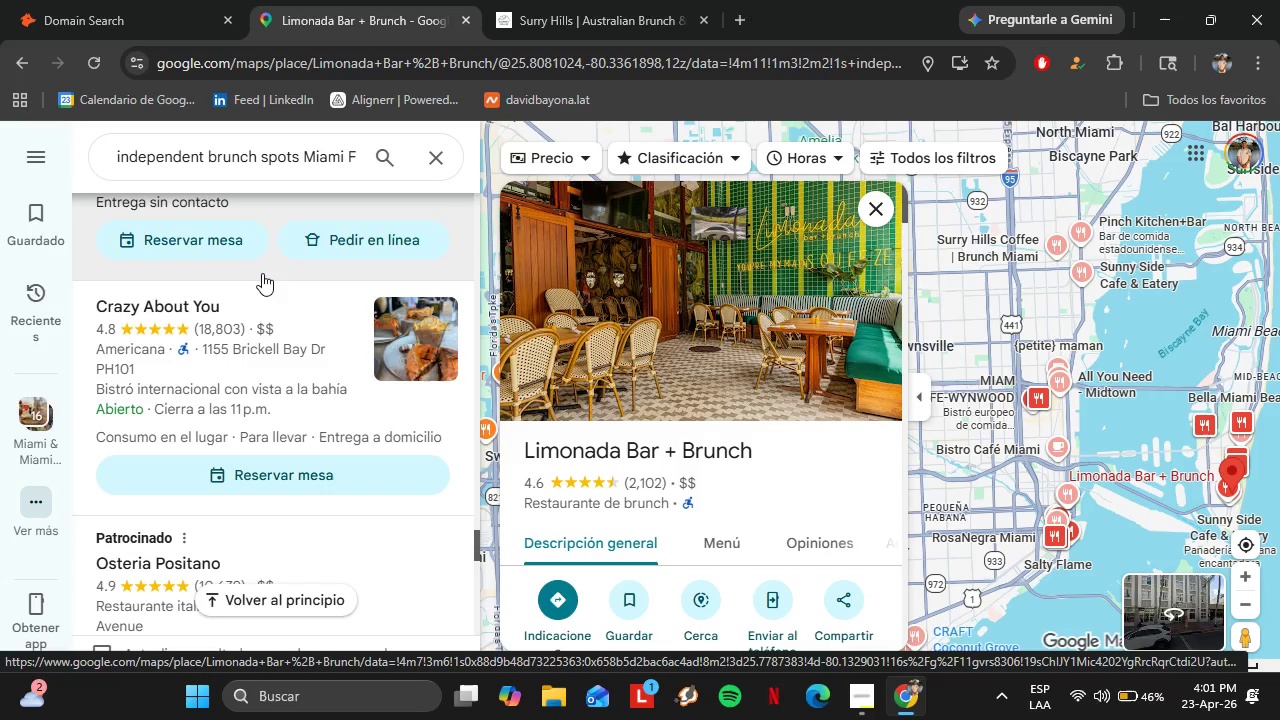 
scroll: coordinate [359, 344], scroll_direction: none, amount: 0.0
 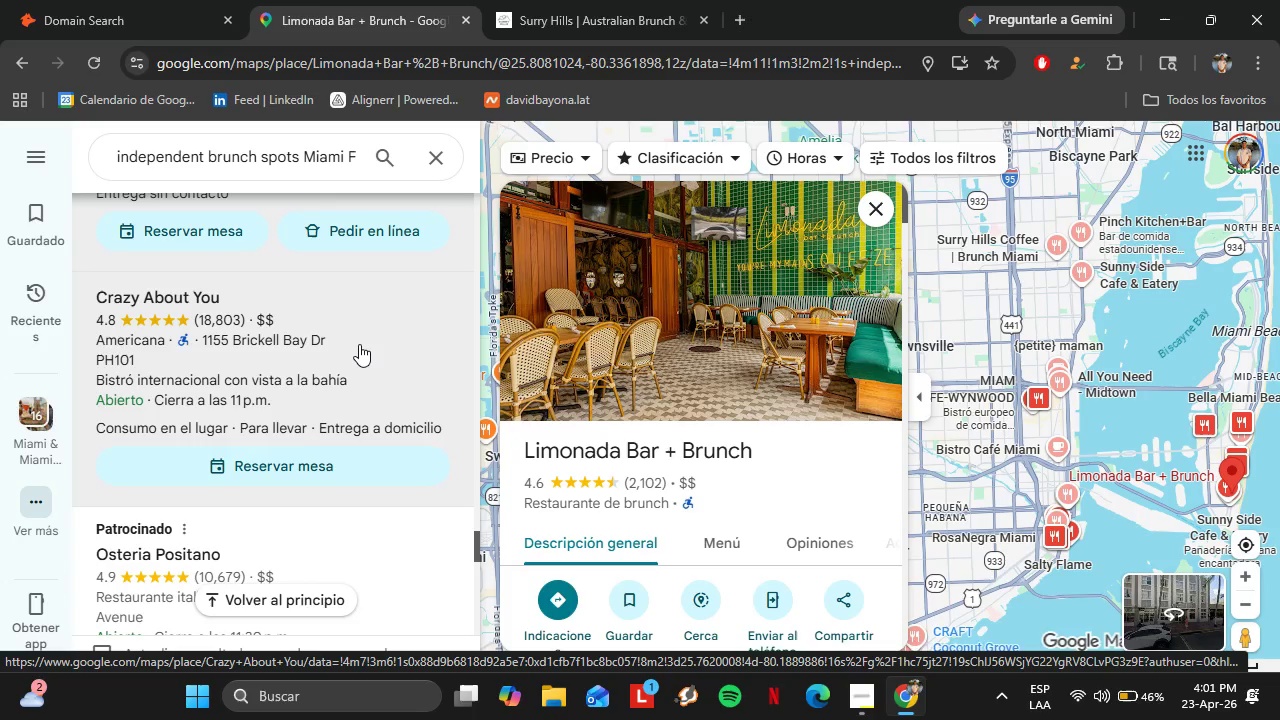 
mouse_move([307, 346])
 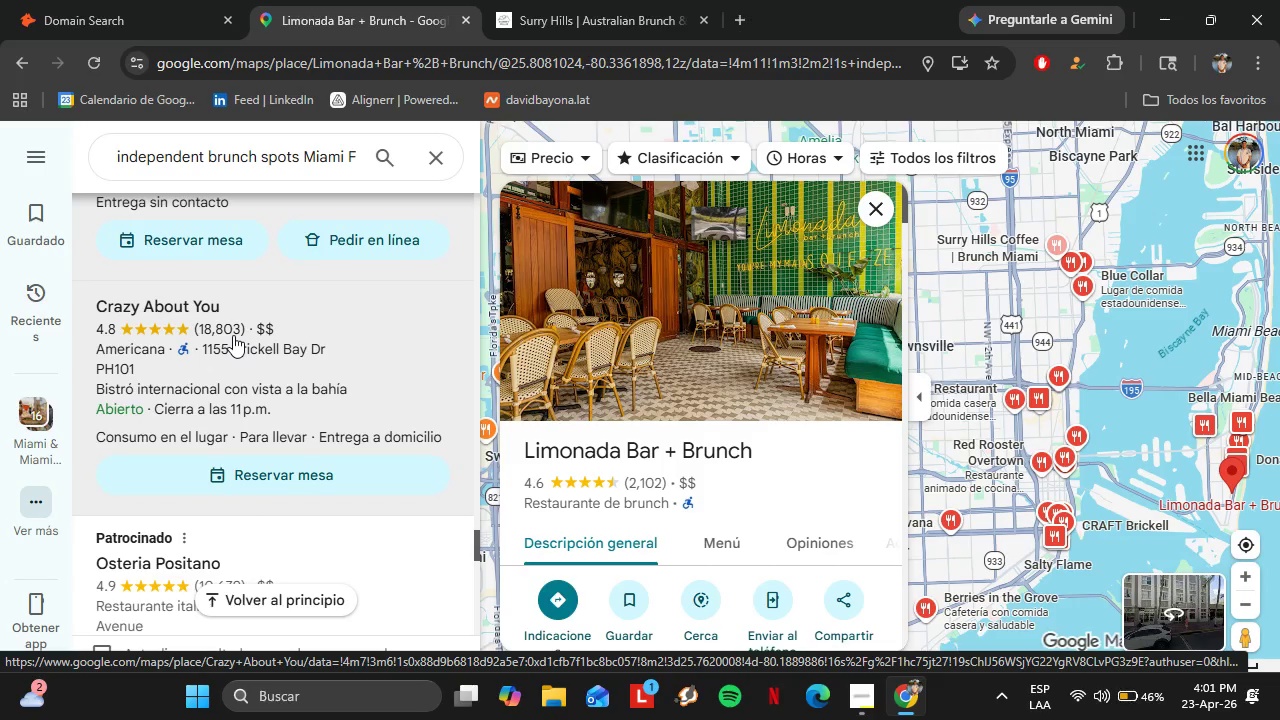 
left_click([192, 306])
 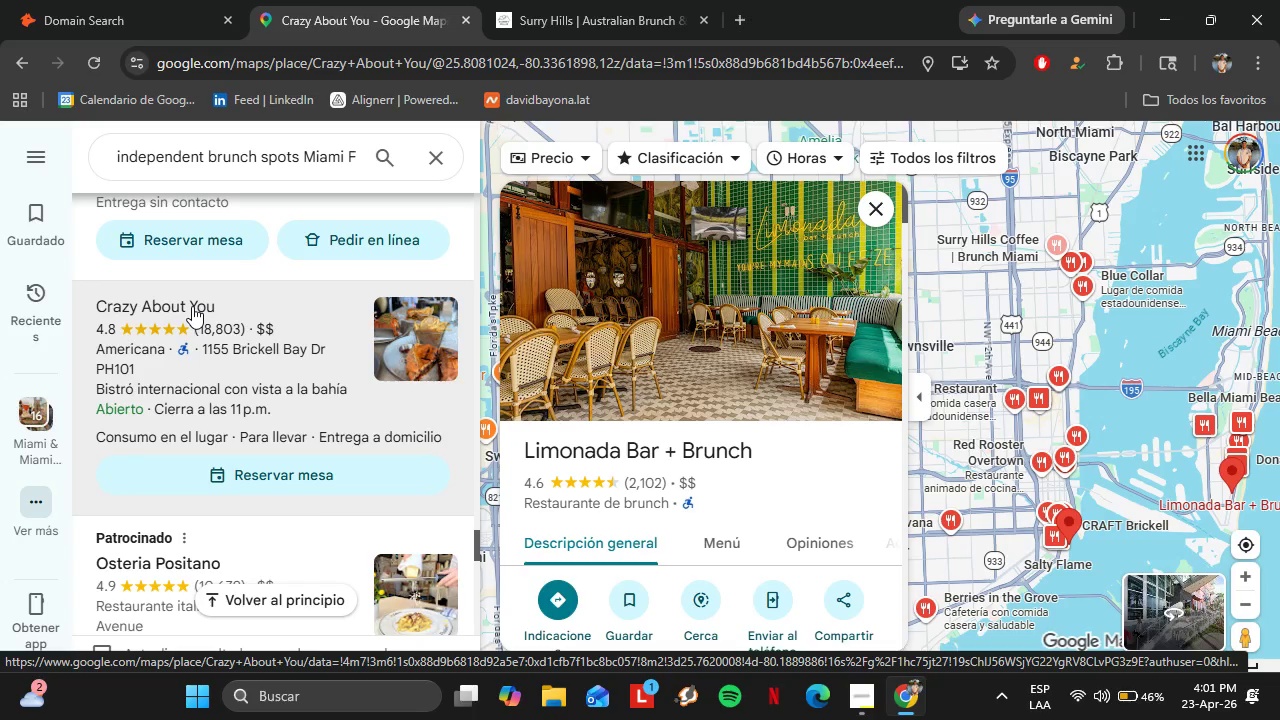 
wait(7.53)
 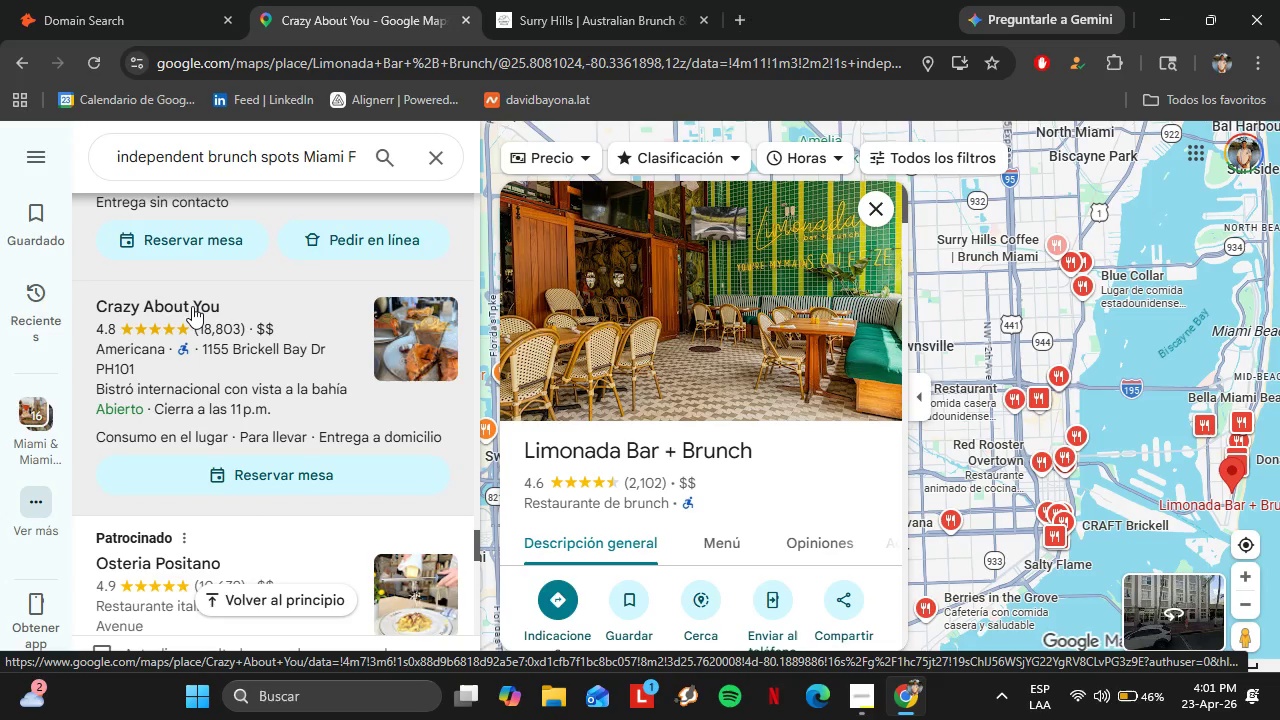 
scroll: coordinate [779, 391], scroll_direction: down, amount: 8.0
 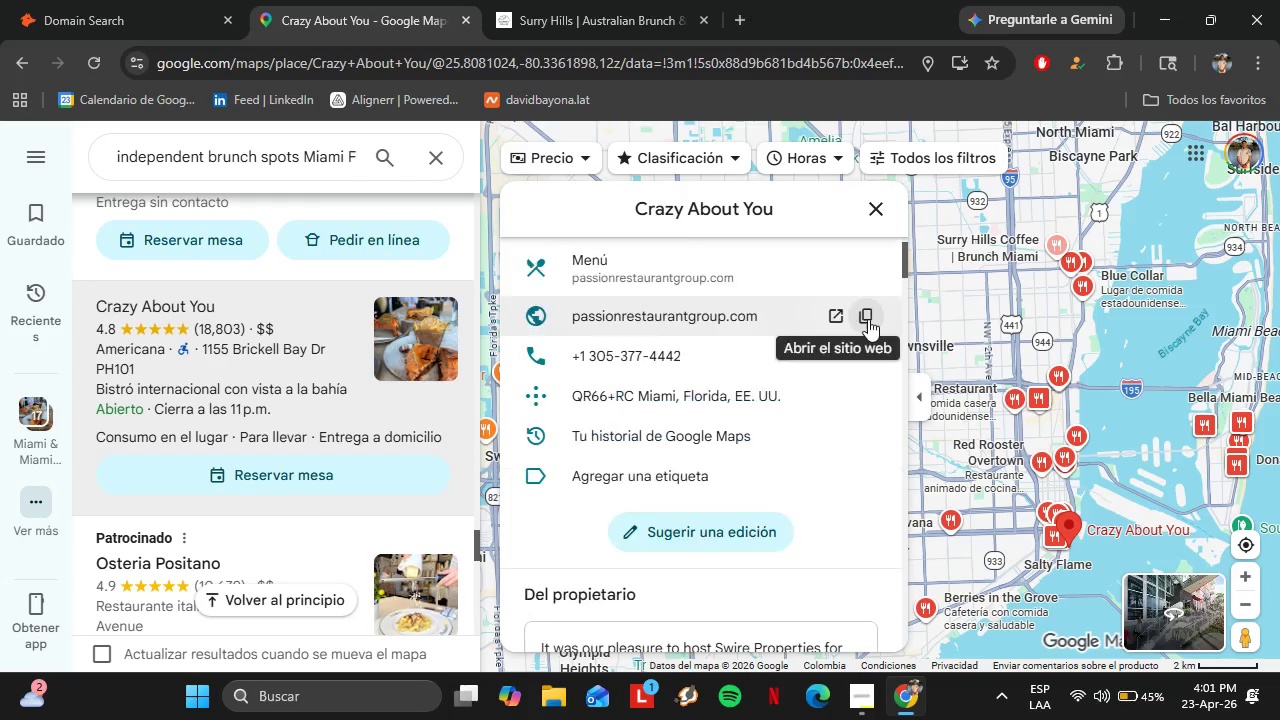 
left_click([870, 318])
 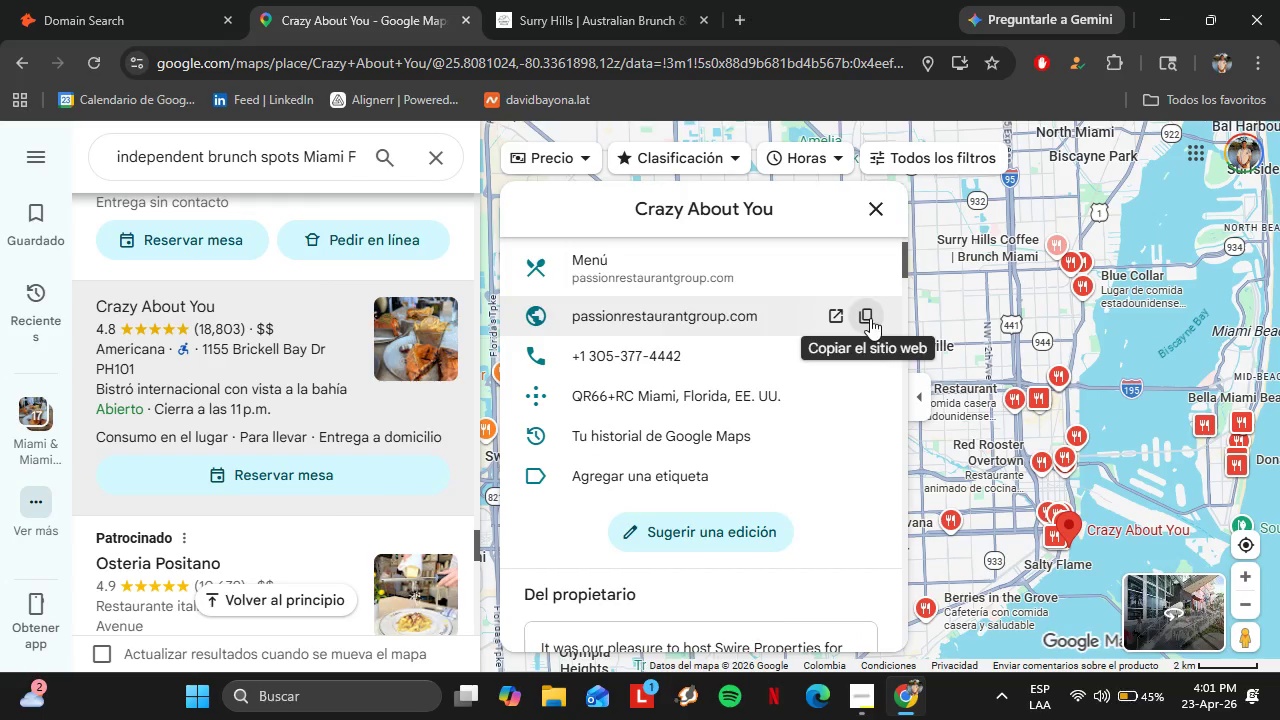 
left_click([129, 0])
 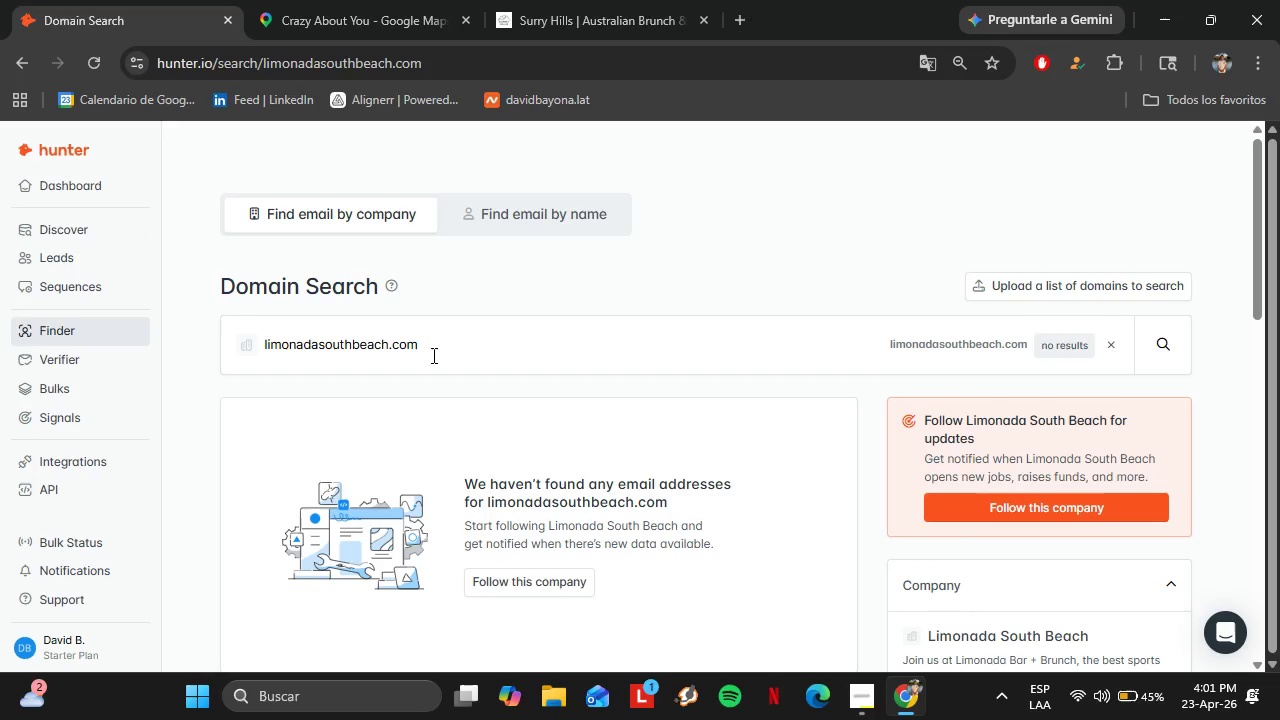 
left_click_drag(start_coordinate=[433, 355], to_coordinate=[203, 323])
 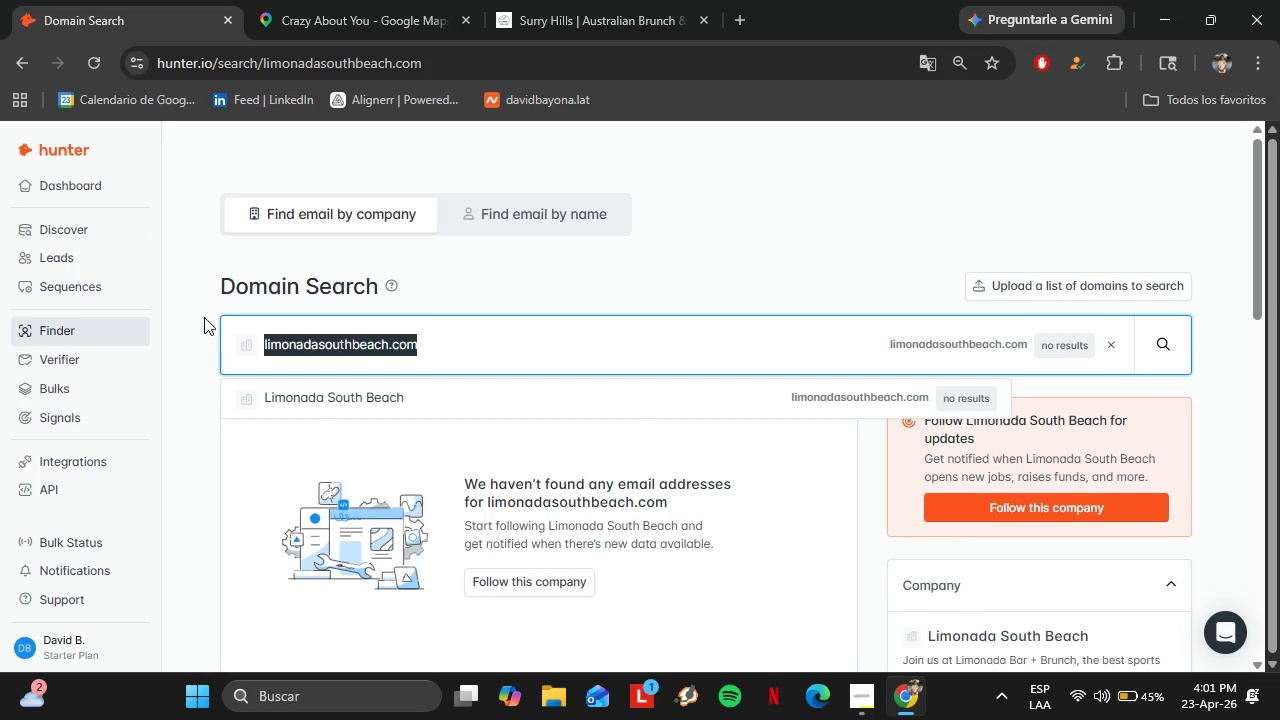 
key(Control+V)
 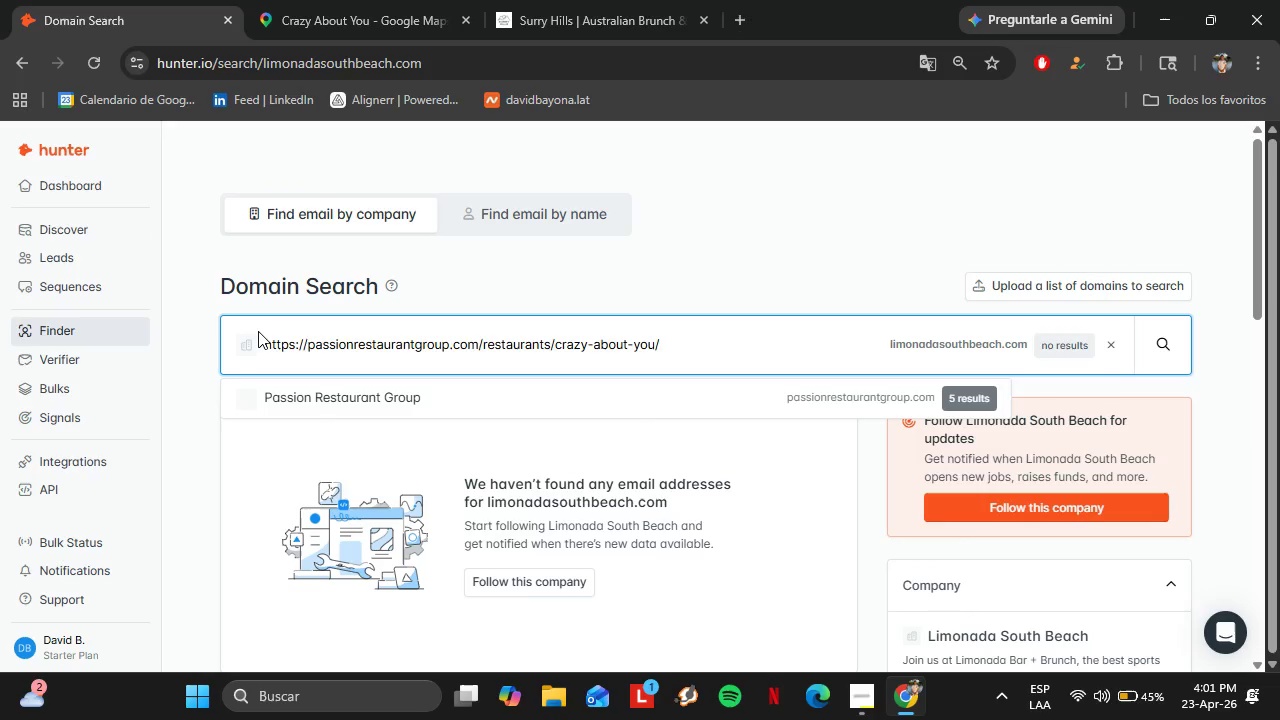 
key(Enter)
 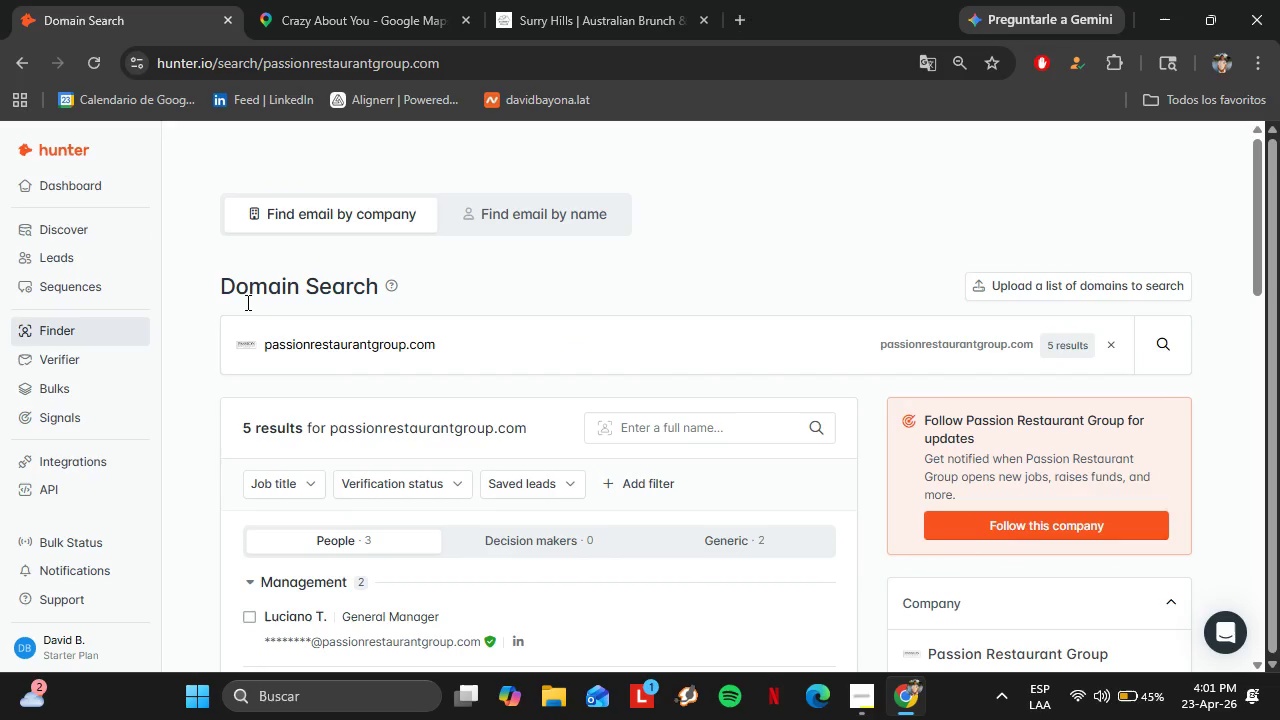 
scroll: coordinate [402, 436], scroll_direction: down, amount: 1.0
 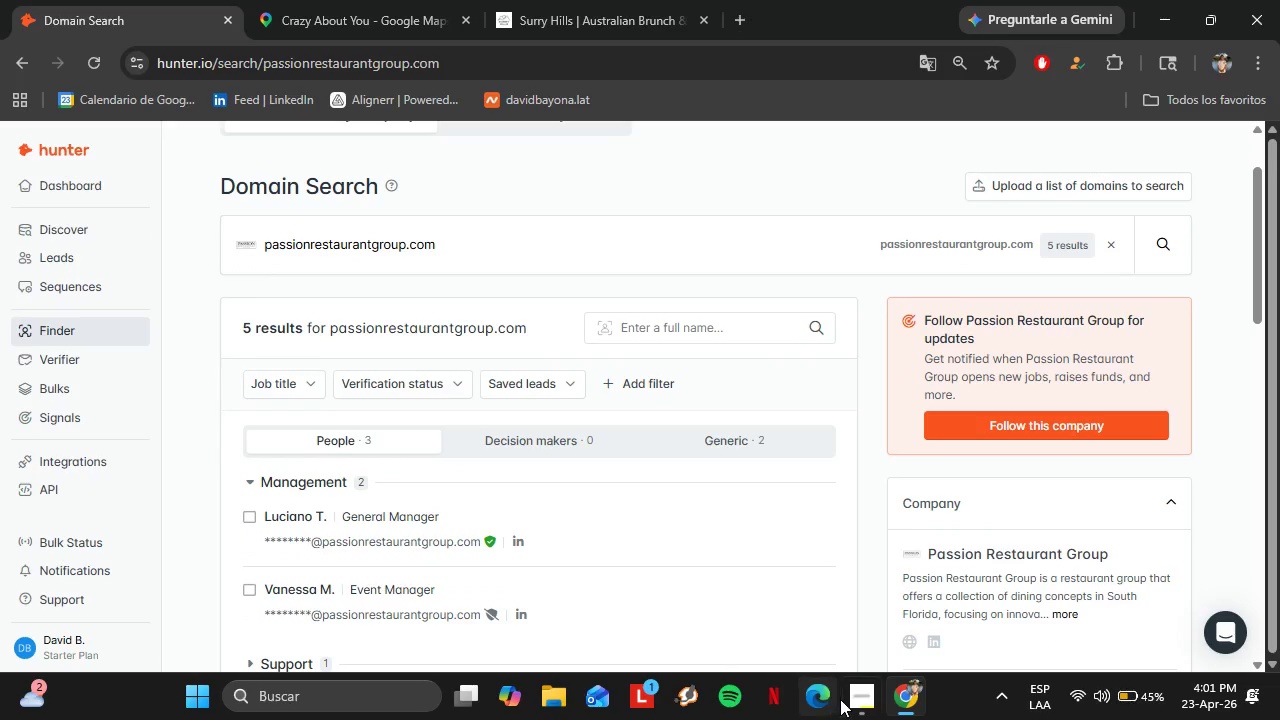 
left_click([868, 699])